 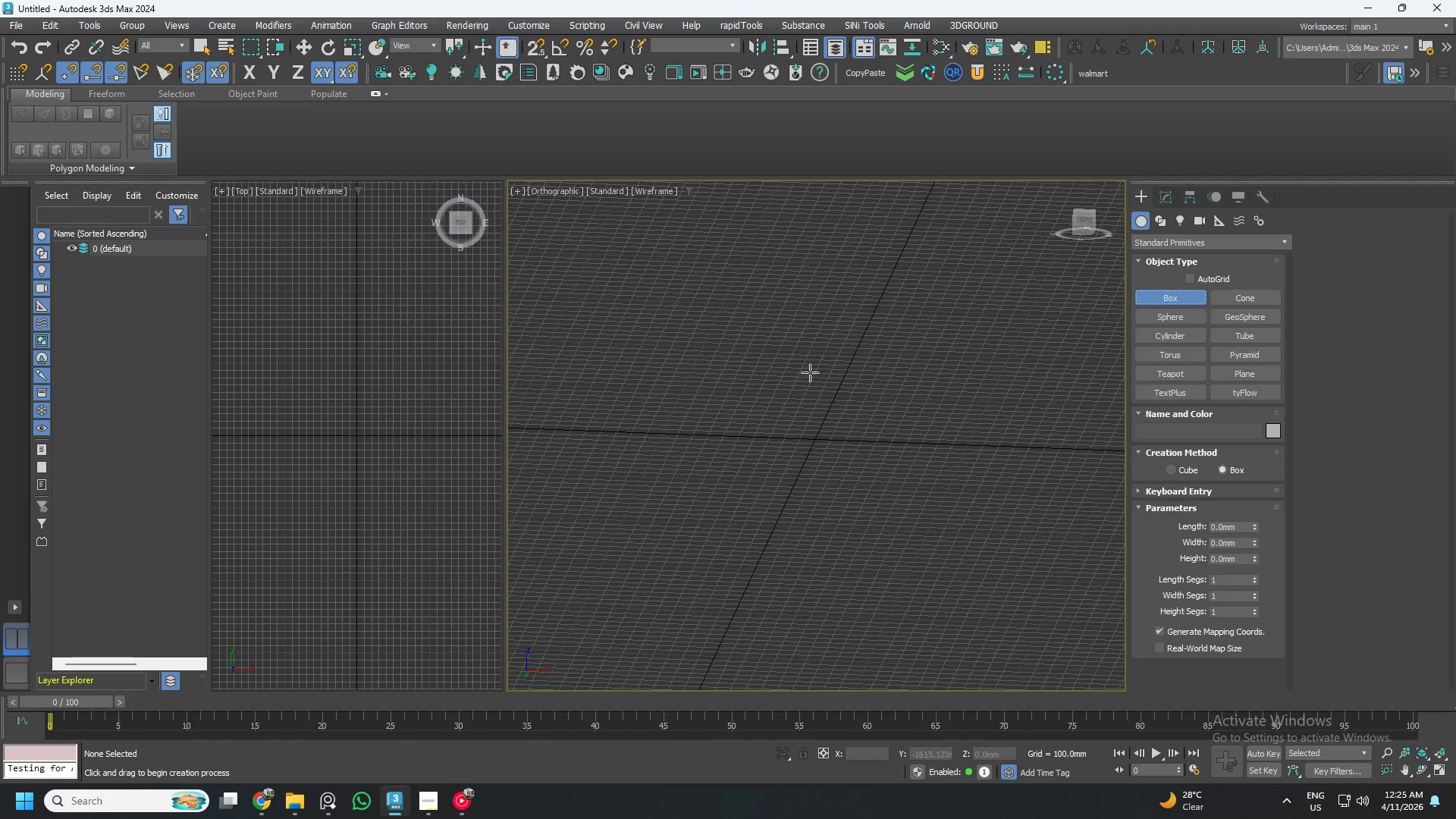 
left_click_drag(start_coordinate=[713, 408], to_coordinate=[912, 507])
 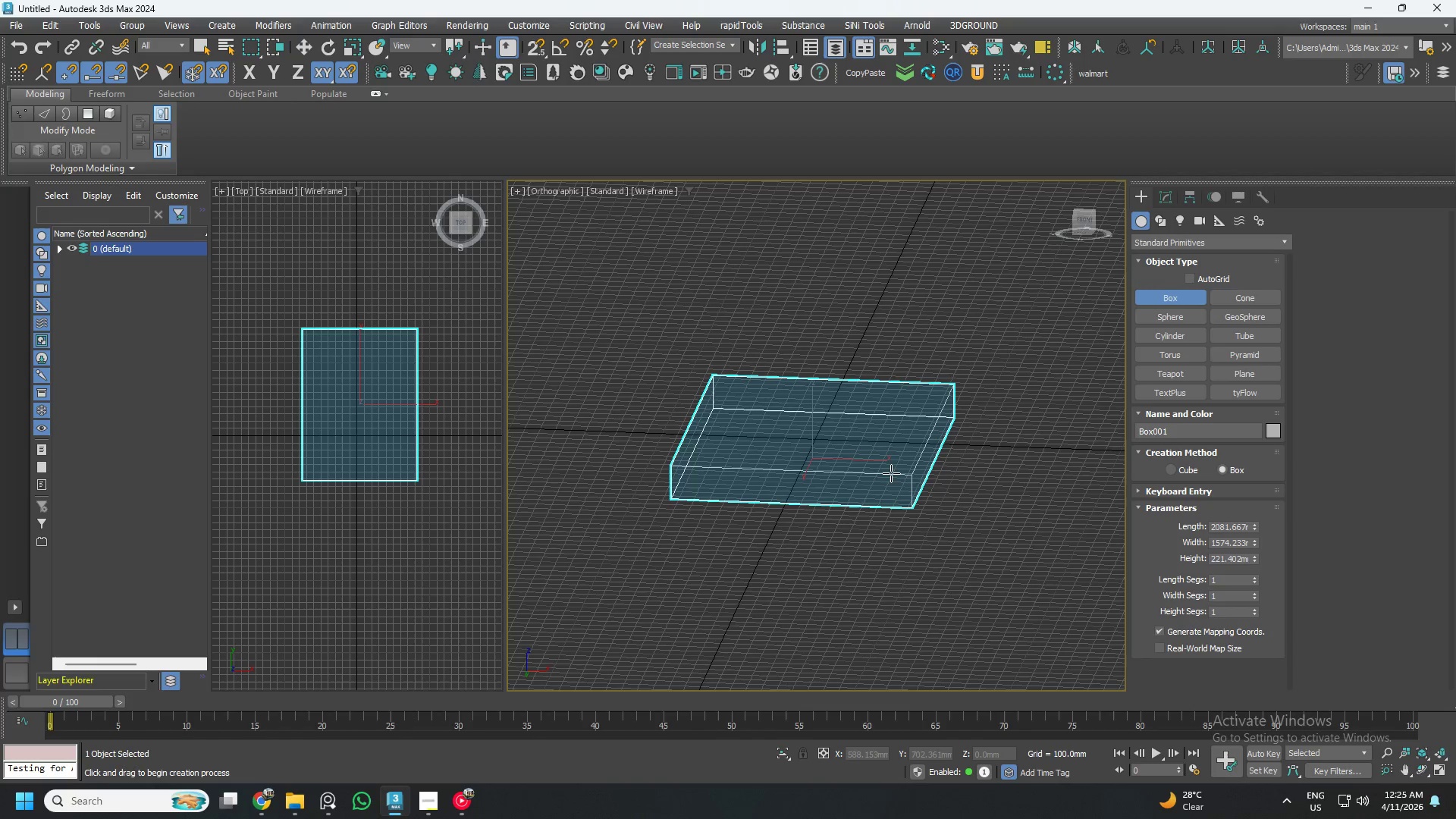 
left_click([891, 473])
 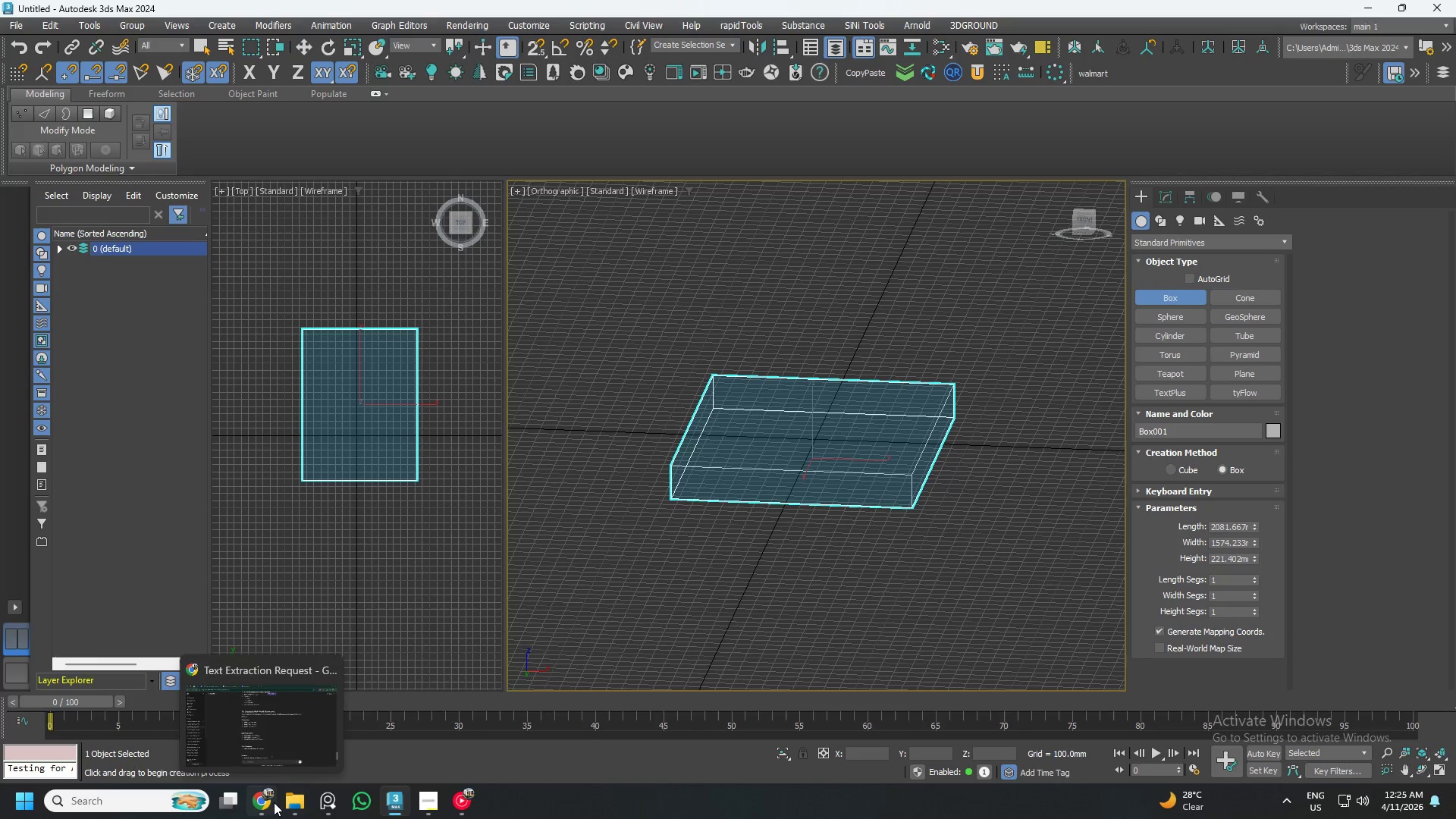 
left_click([268, 801])
 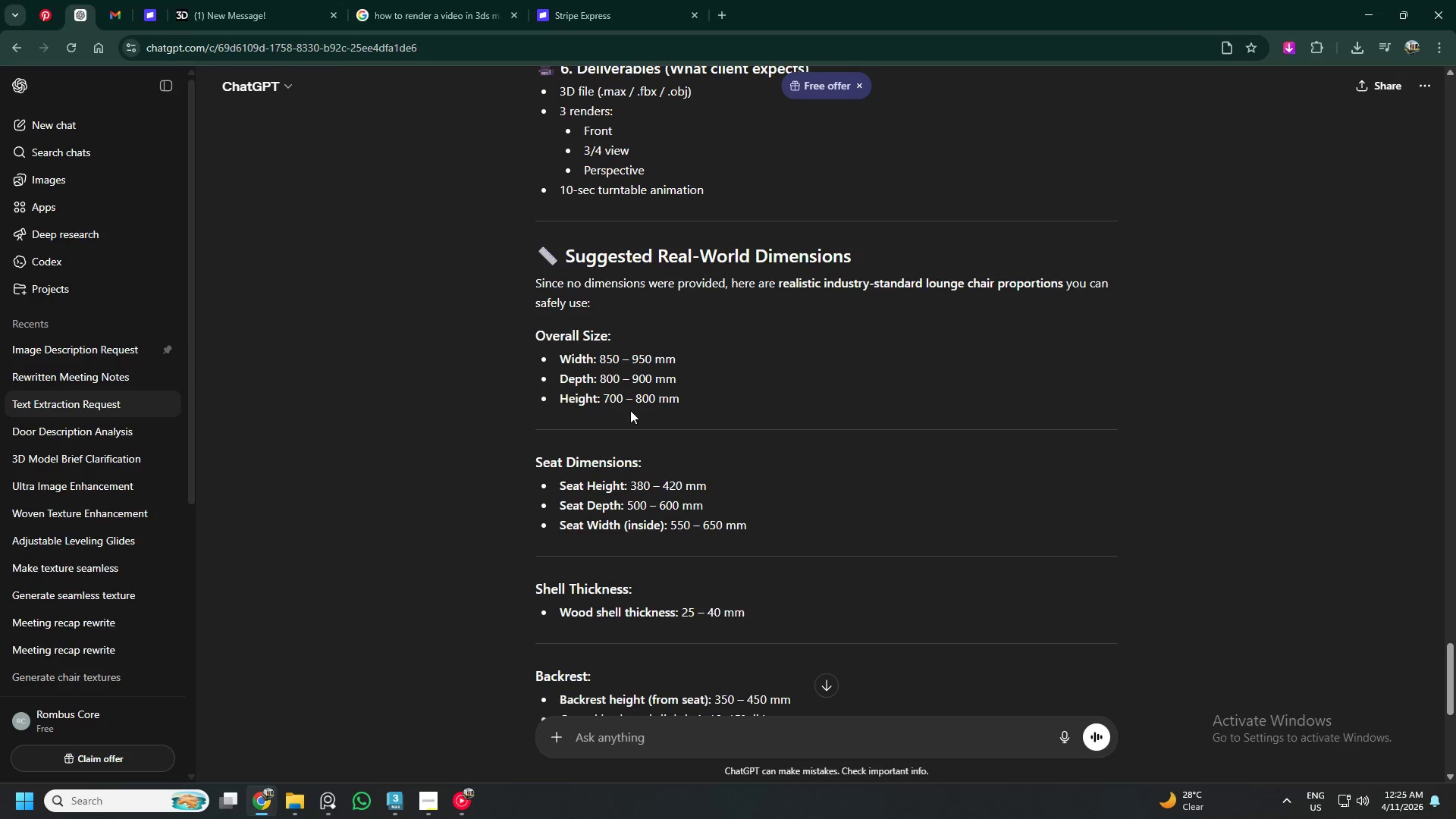 
left_click([397, 801])
 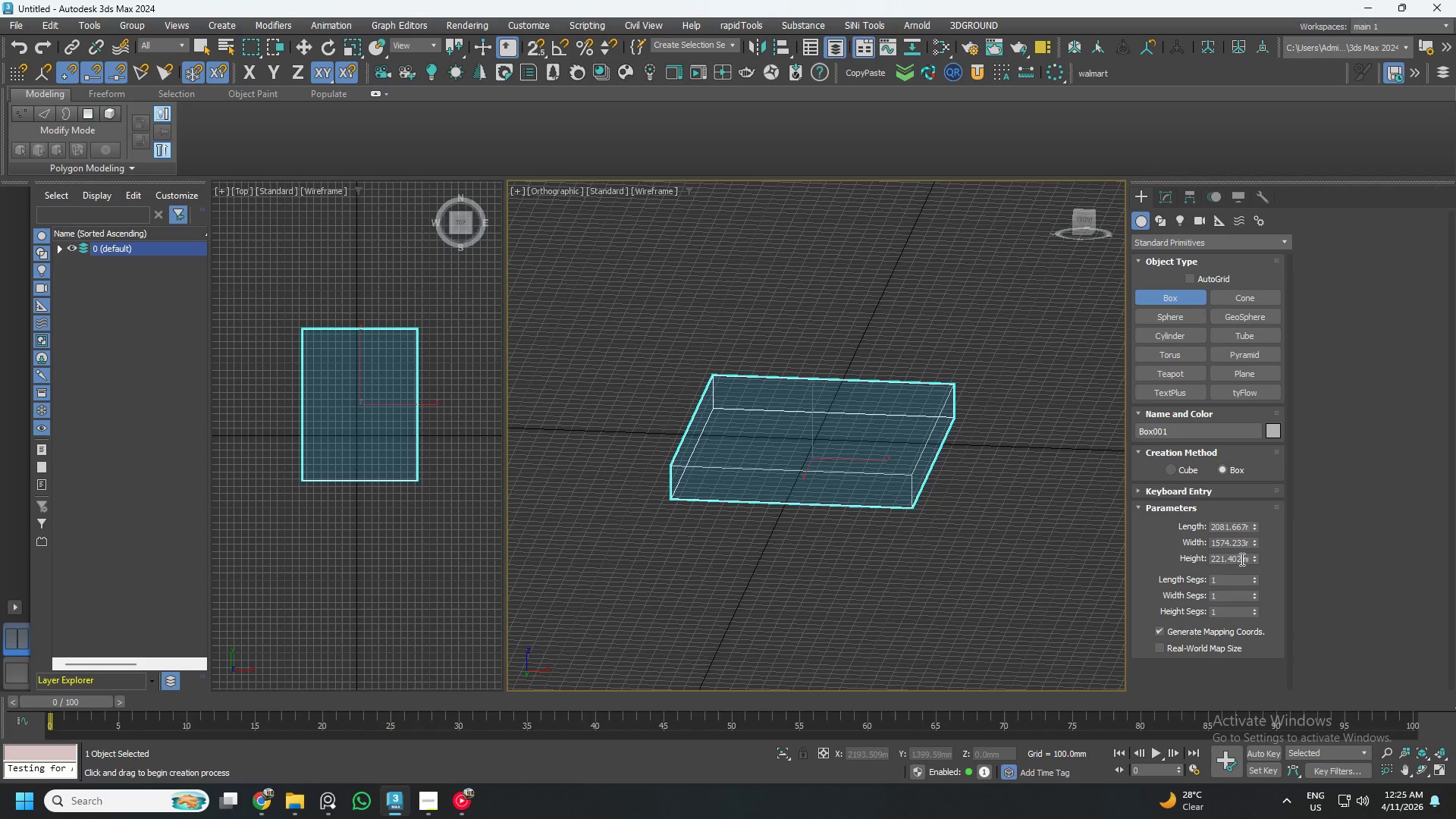 
double_click([1235, 561])
 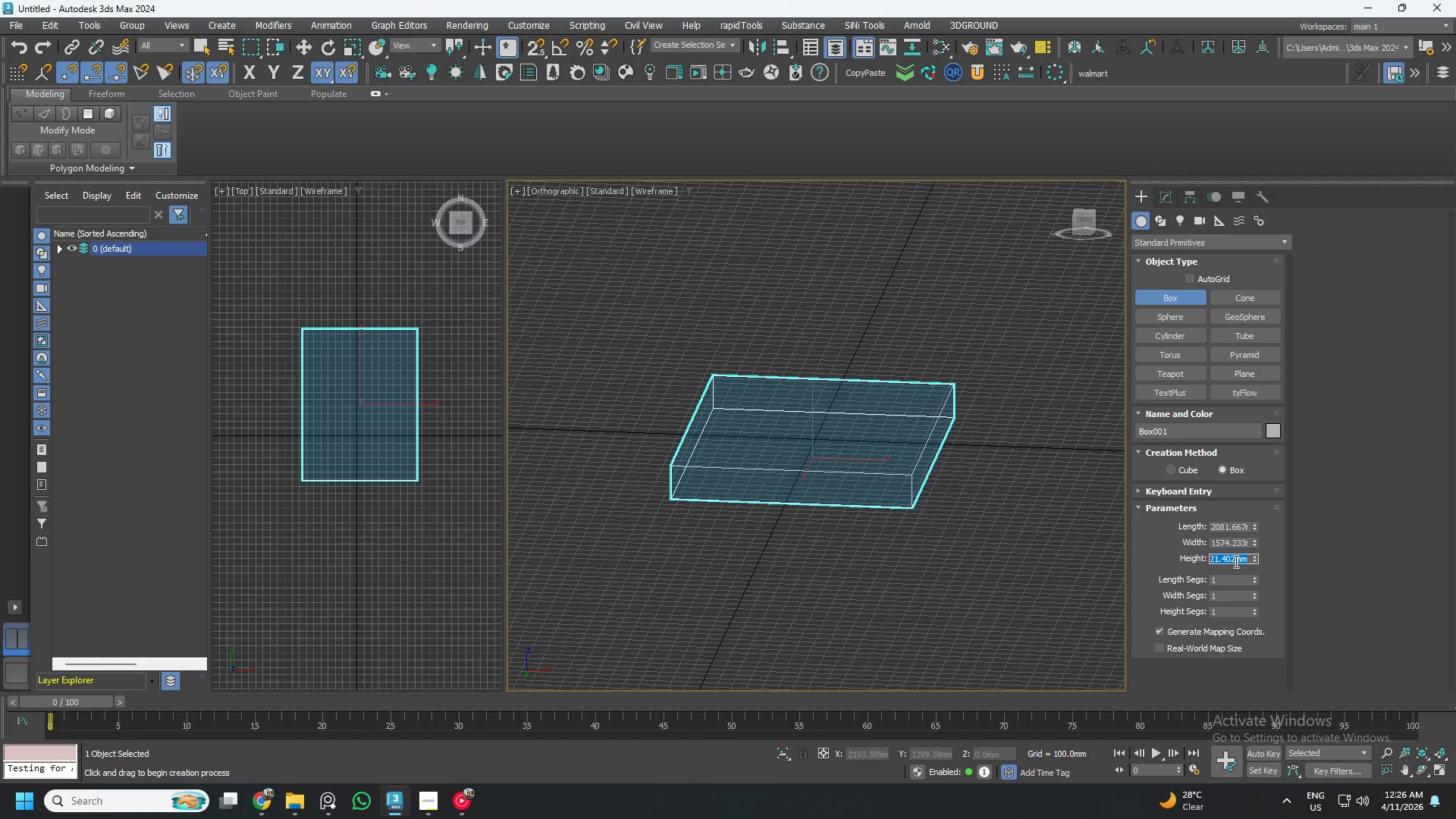 
wait(5.01)
 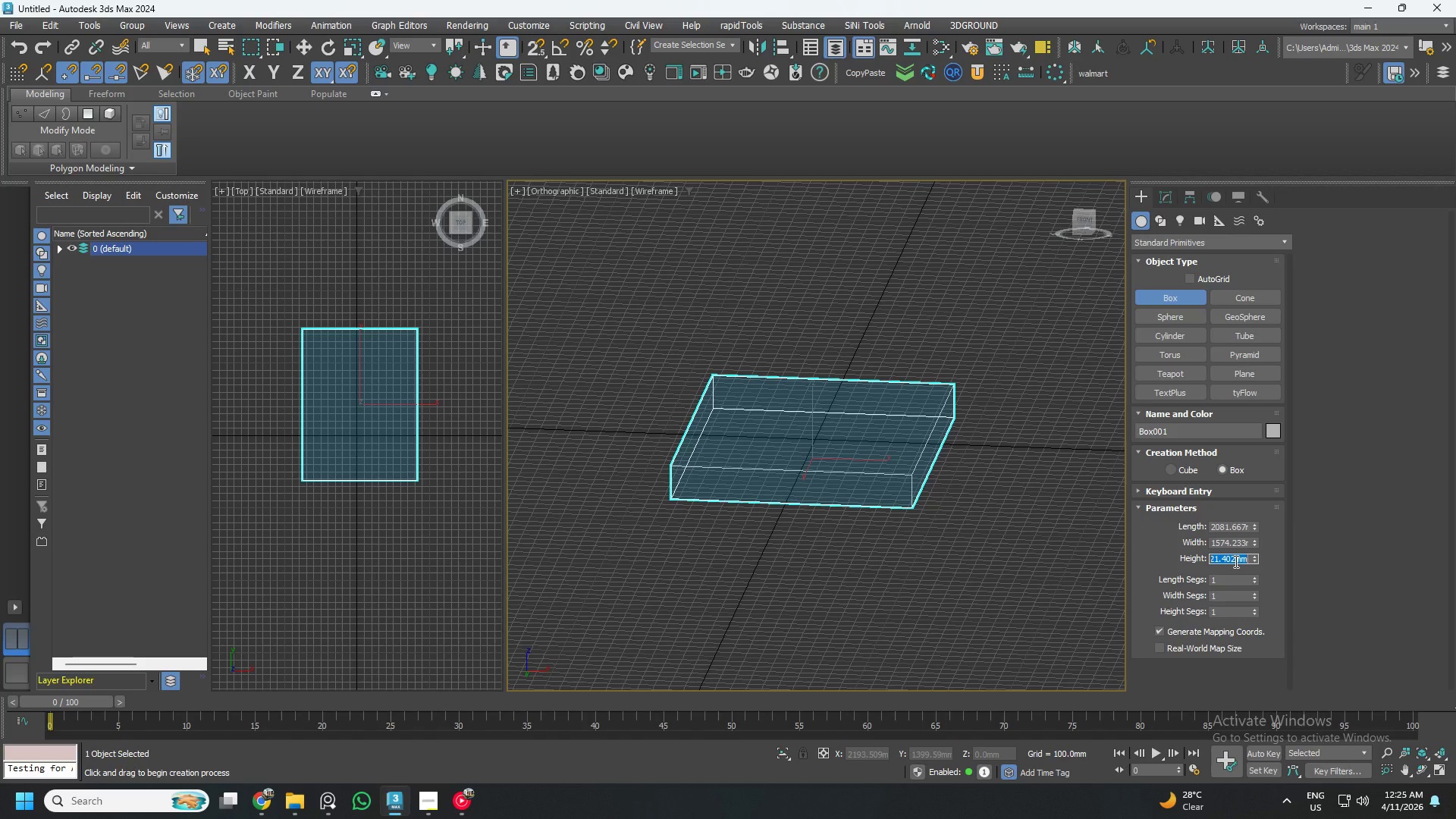 
key(Numpad8)
 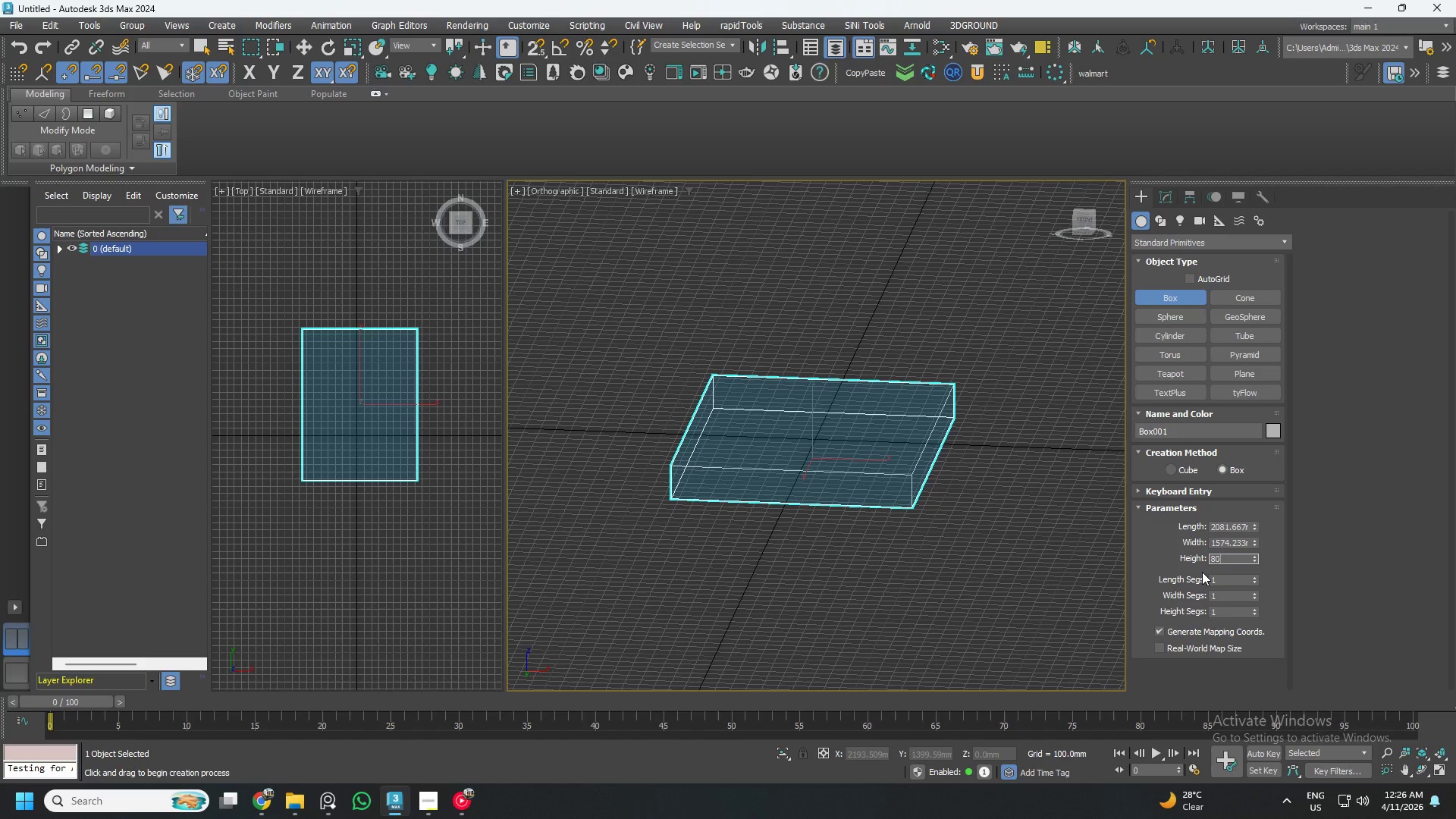 
key(Numpad0)
 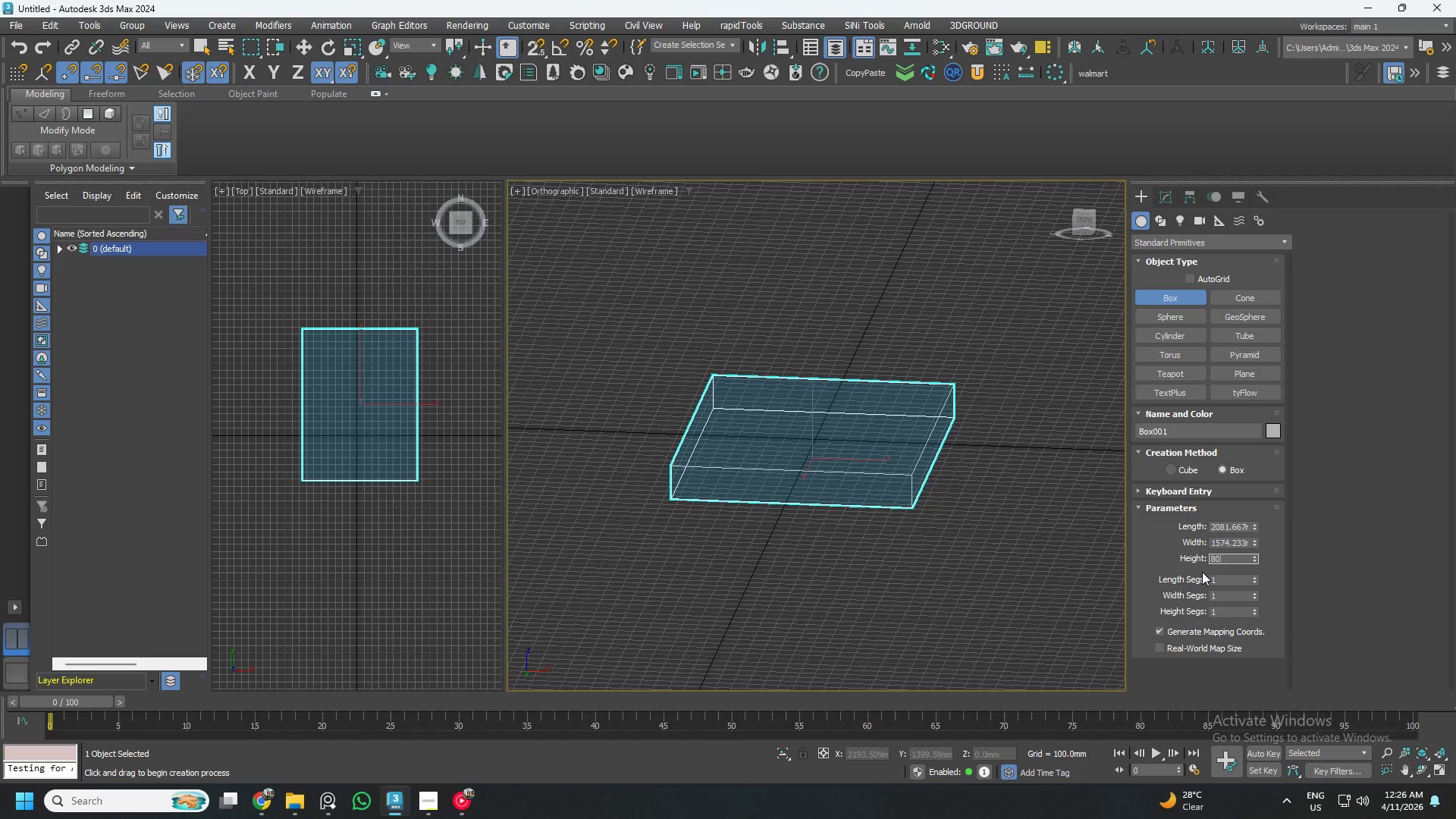 
key(Numpad0)
 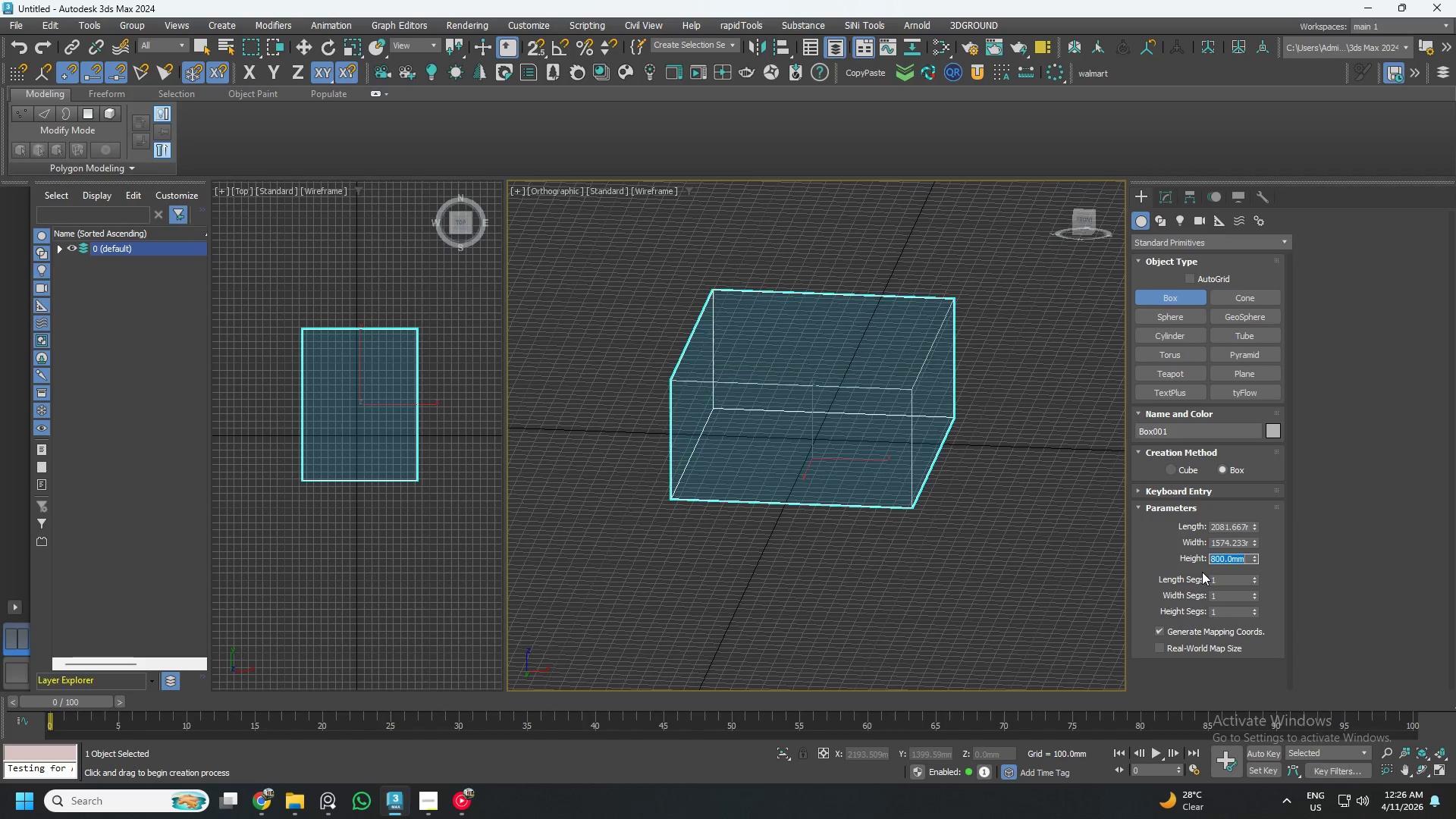 
key(NumpadEnter)
 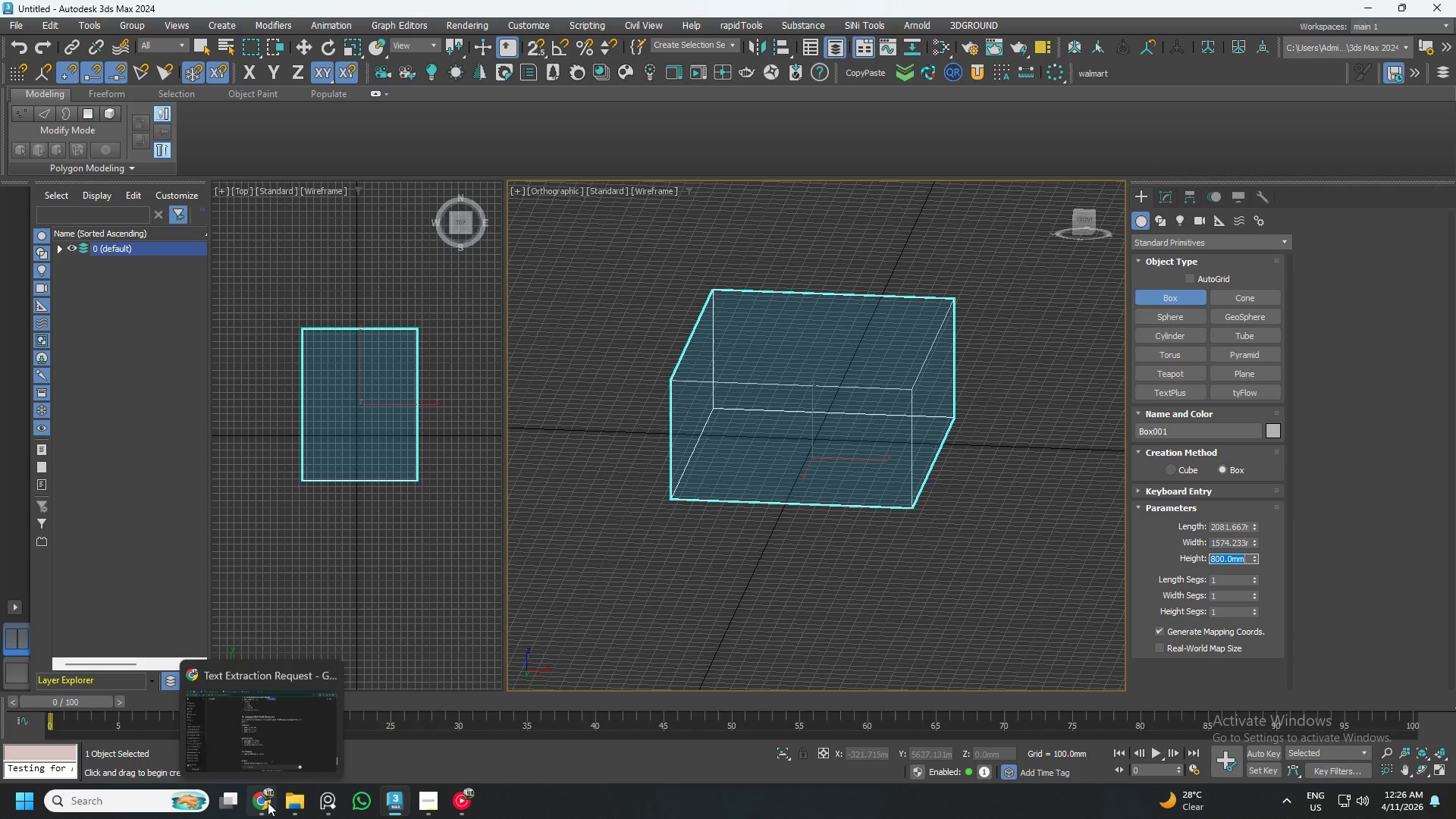 
mouse_move([304, 792])
 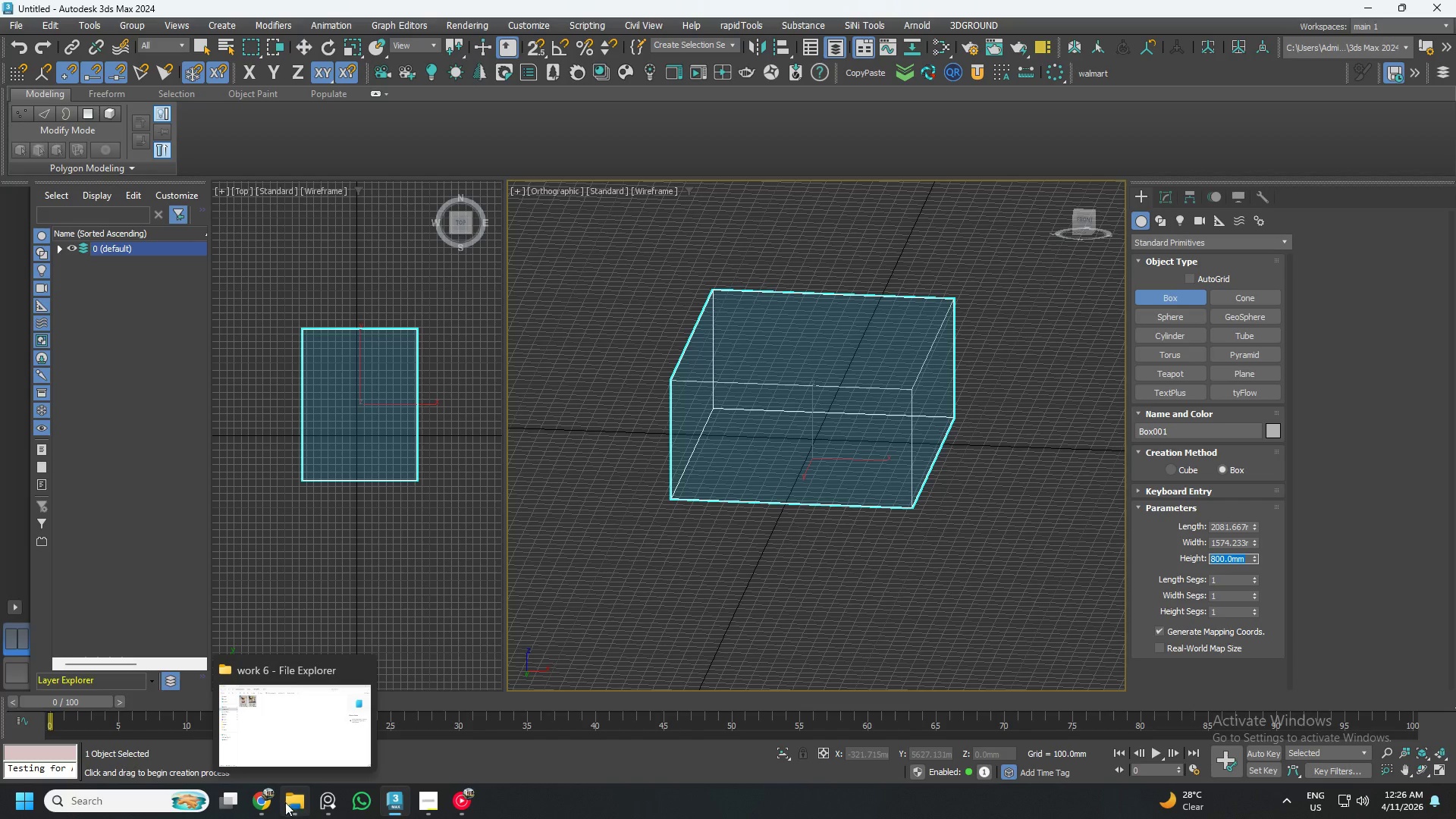 
left_click([261, 803])
 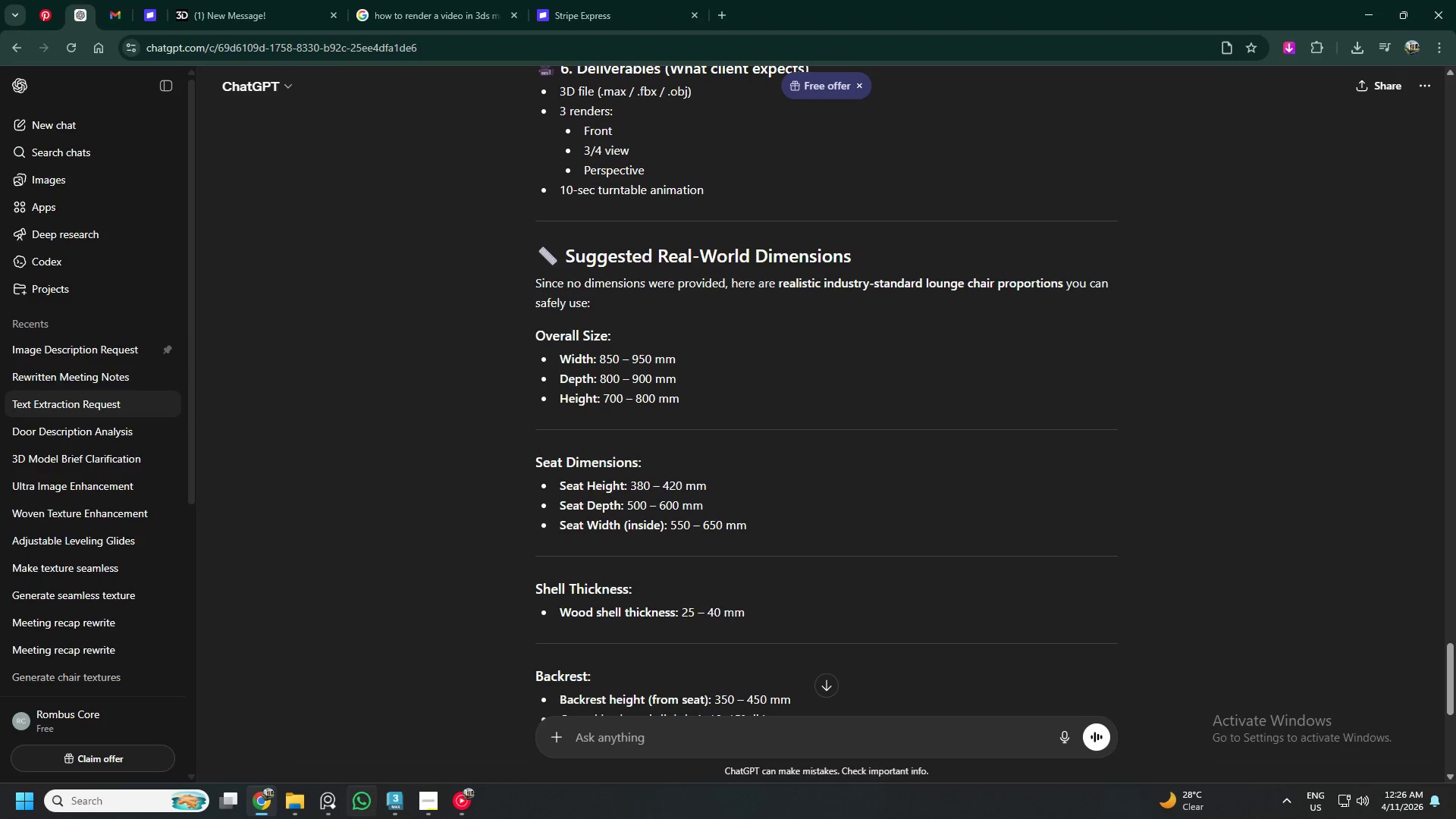 
wait(5.12)
 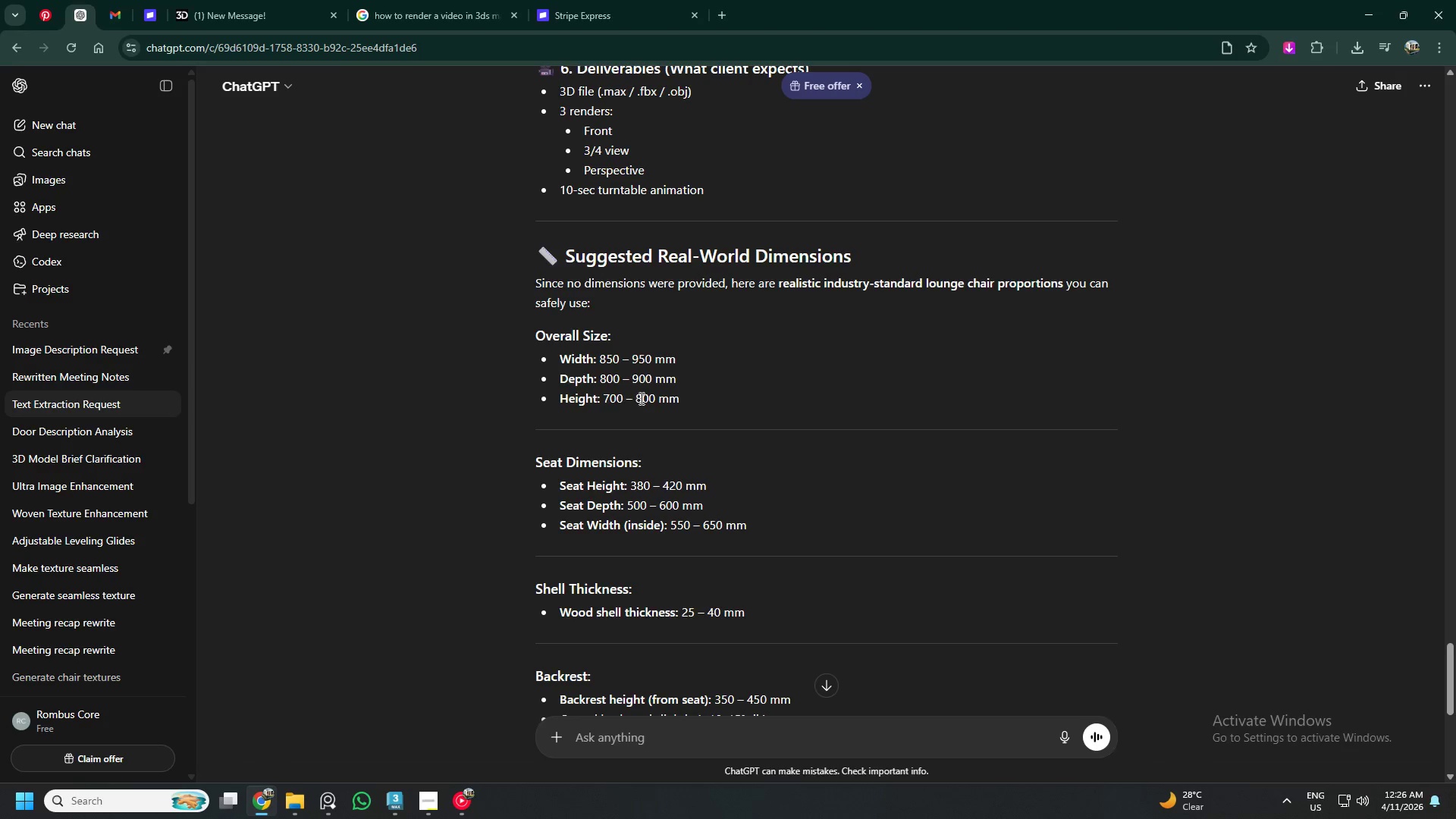 
left_click([400, 802])
 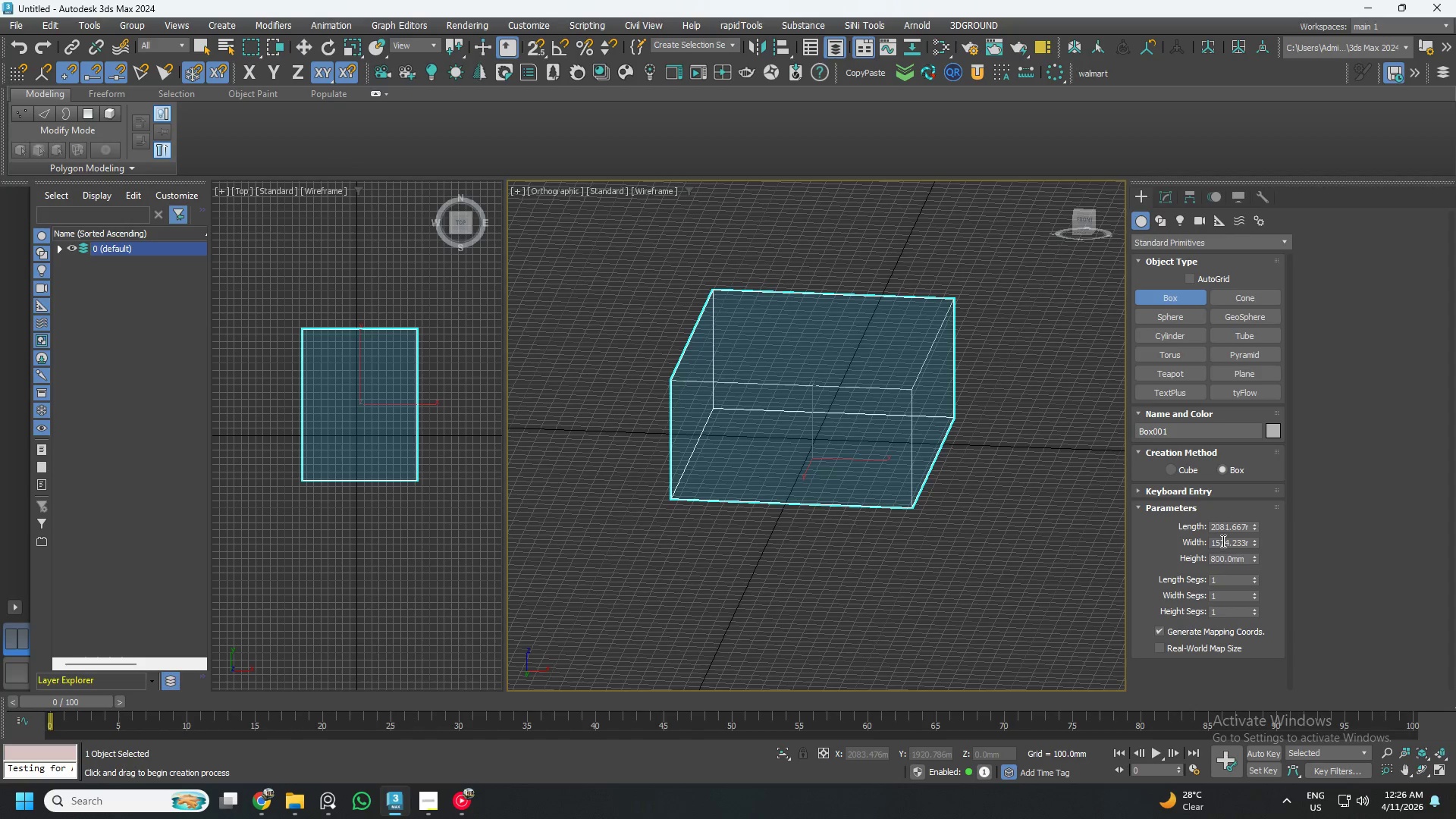 
double_click([1223, 541])
 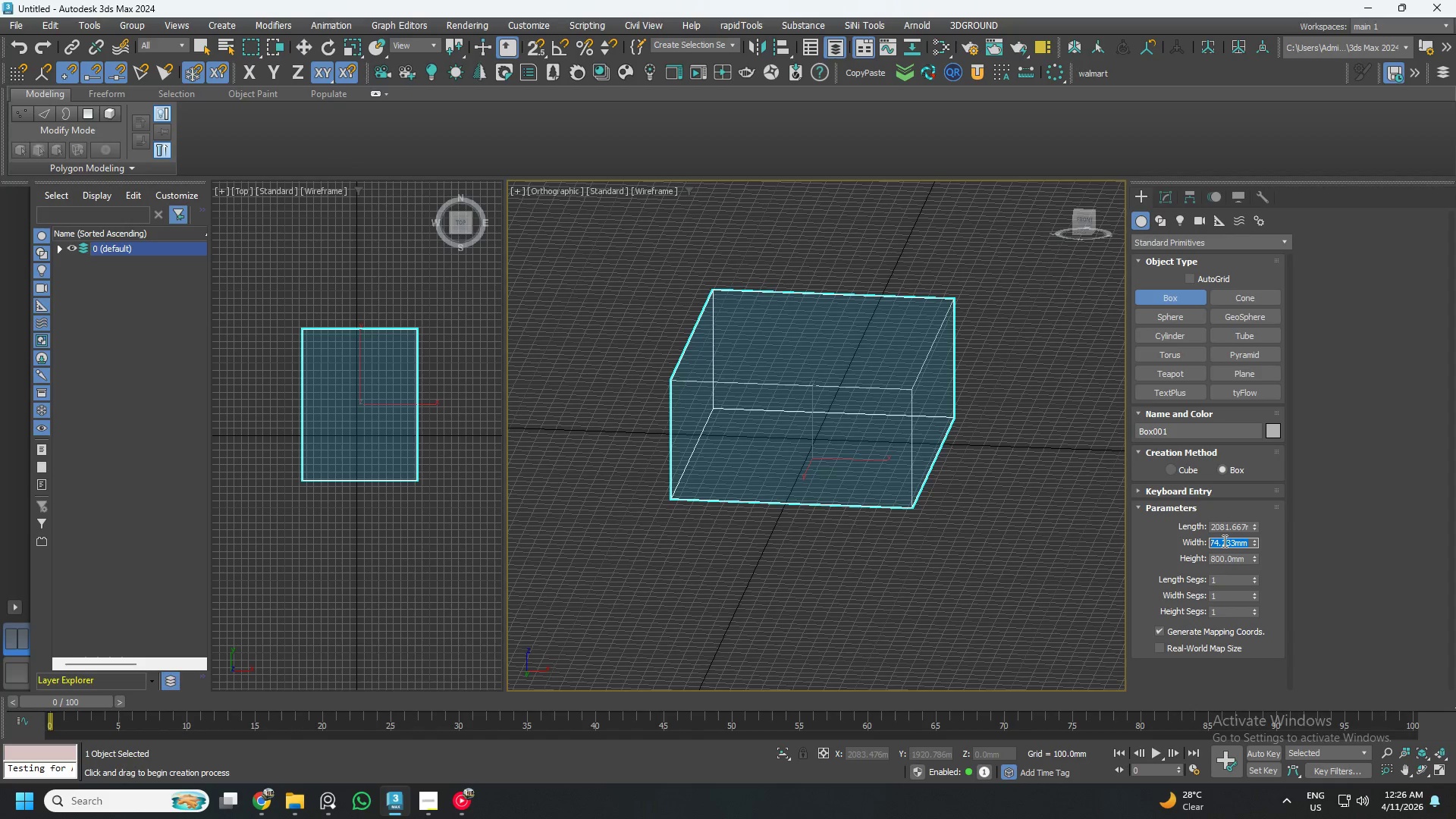 
key(Numpad9)
 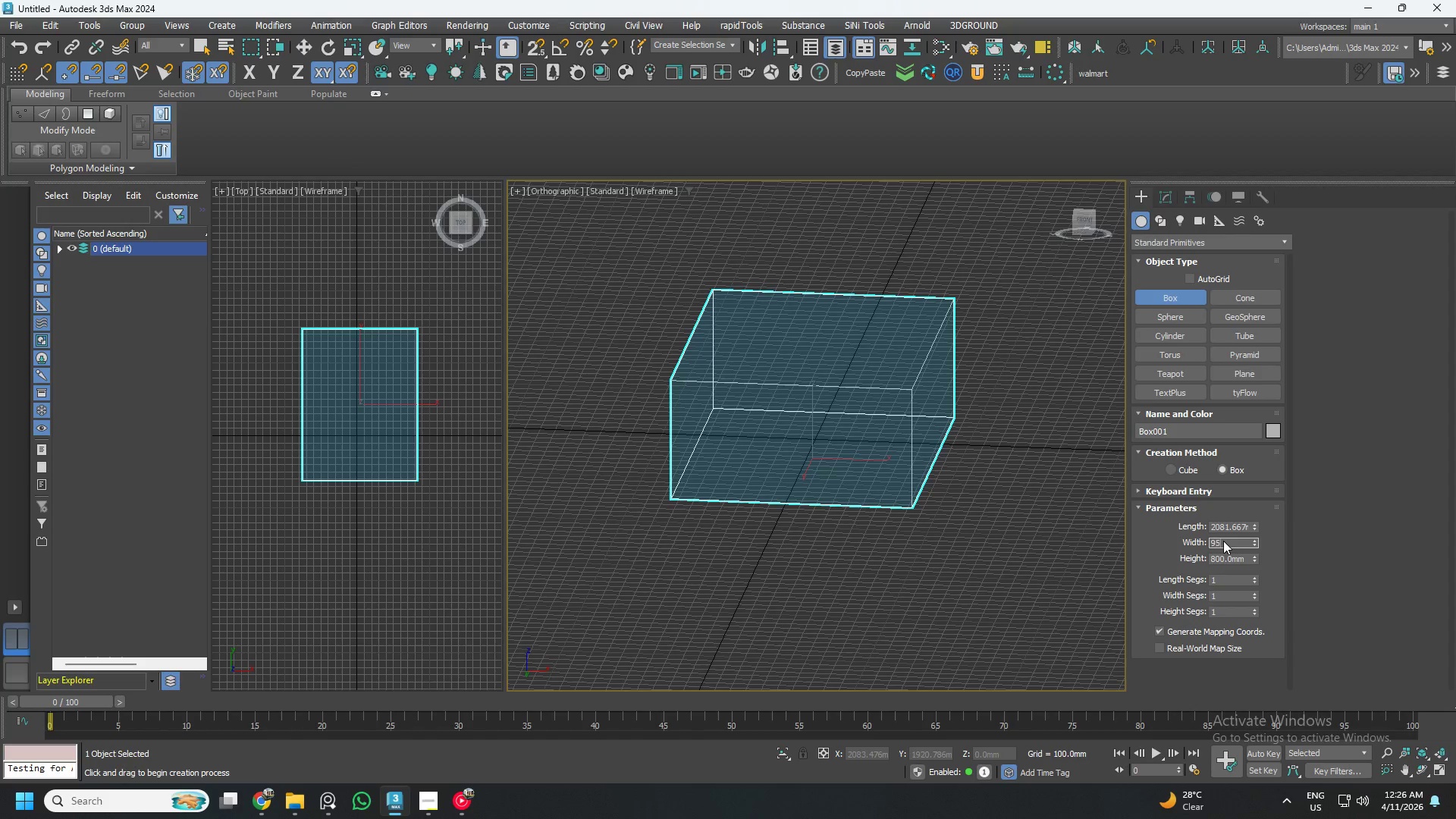 
key(Numpad5)
 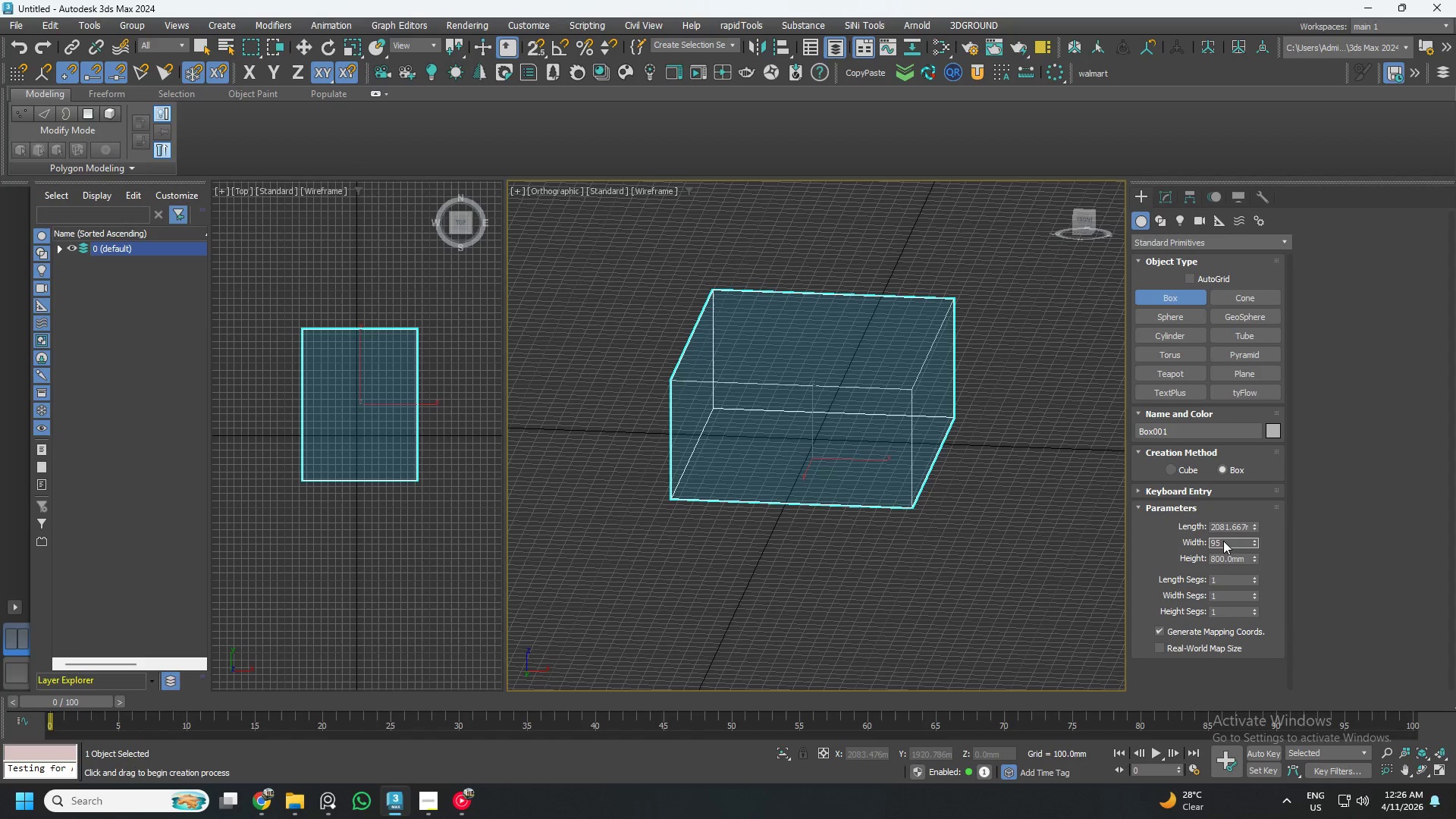 
key(Numpad0)
 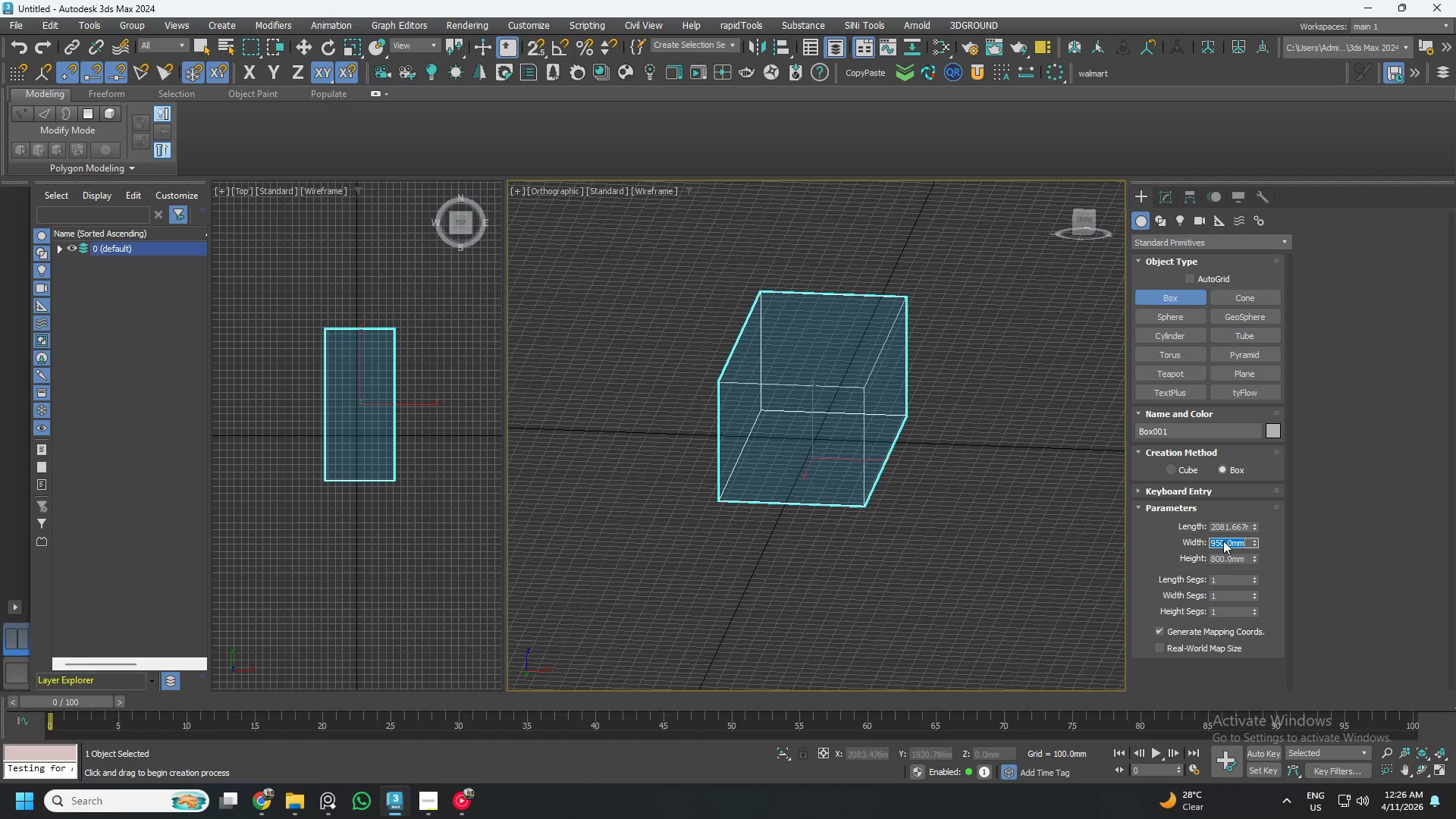 
key(NumpadEnter)
 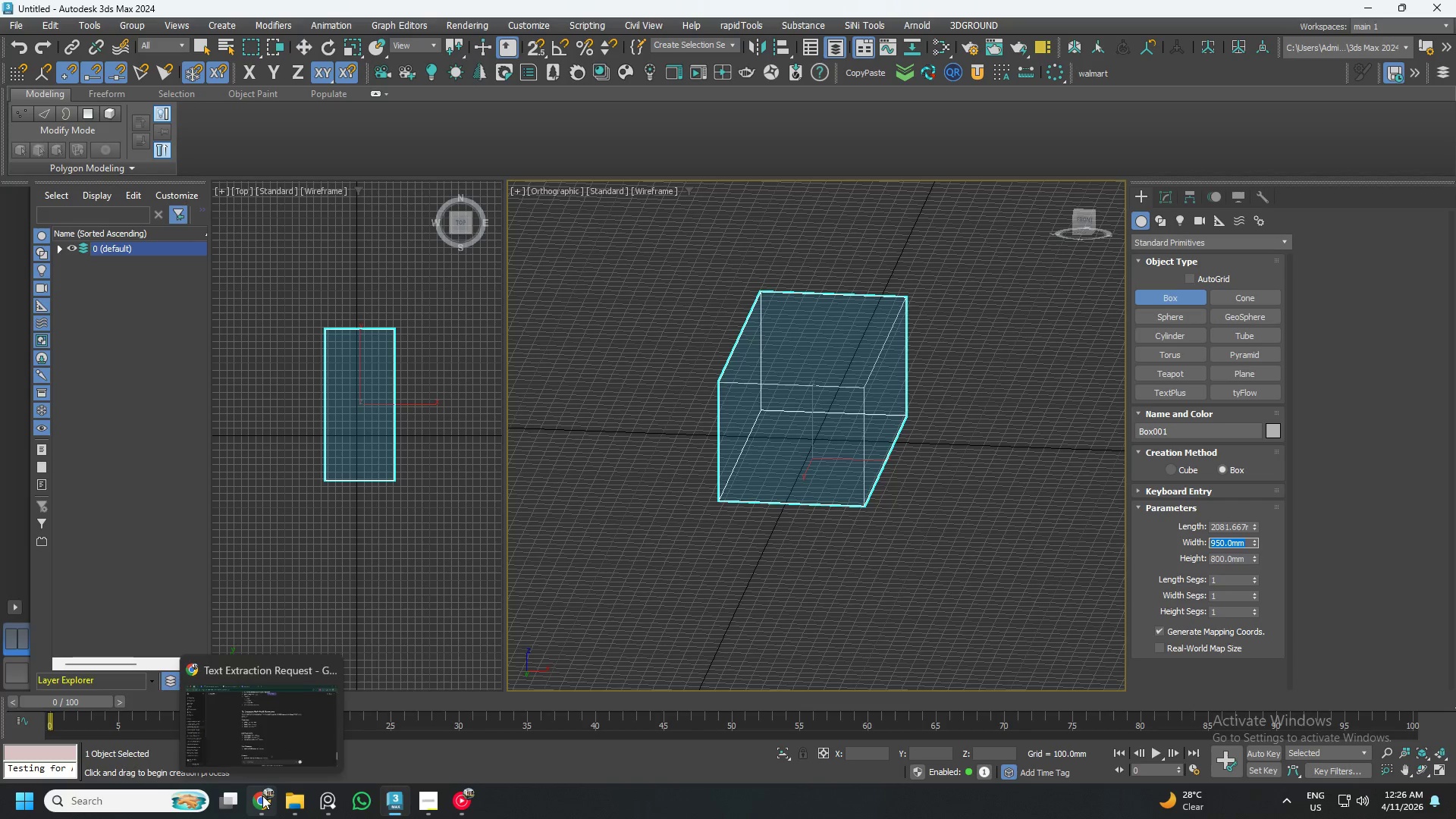 
left_click([262, 795])
 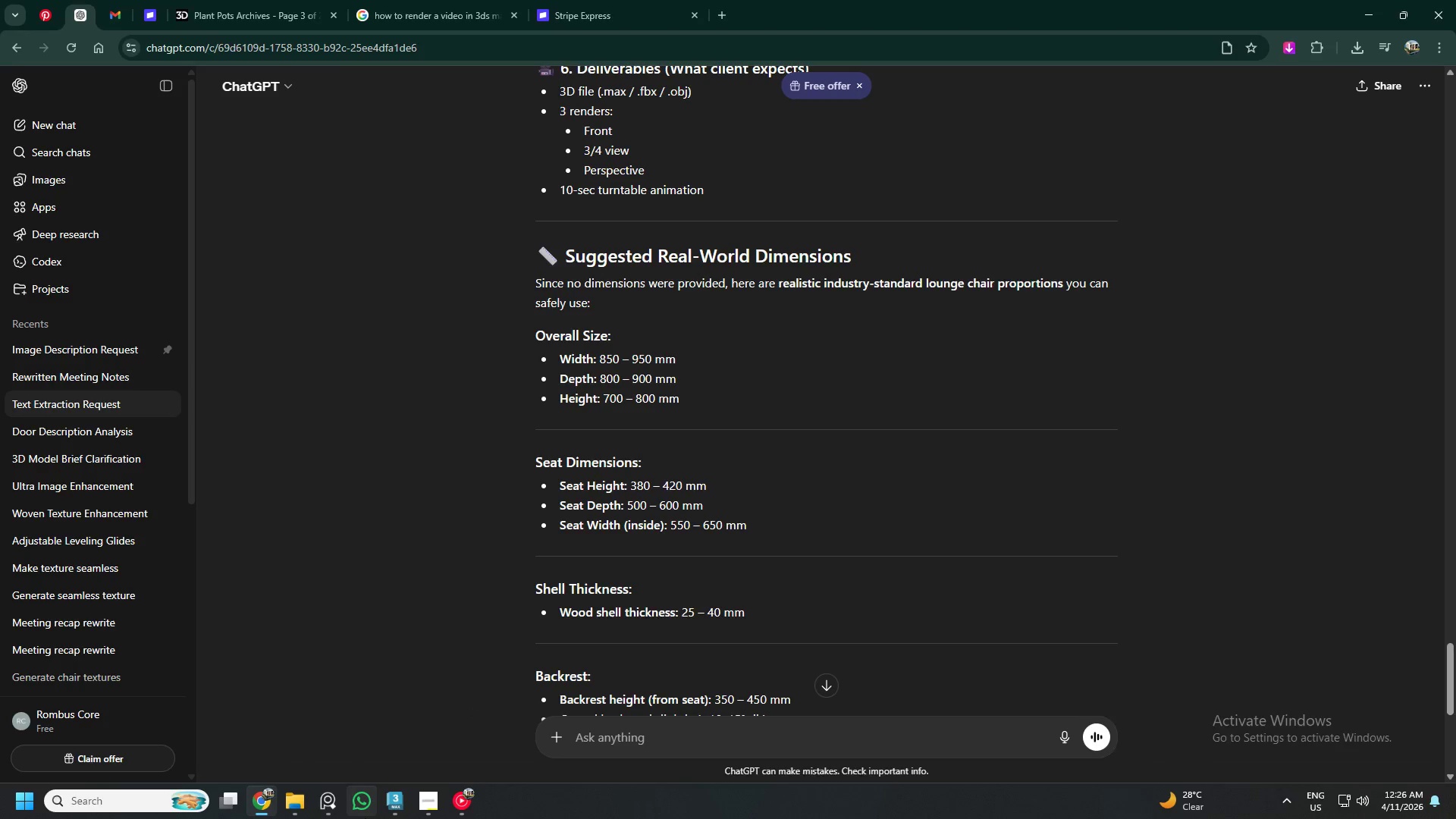 
left_click([407, 806])
 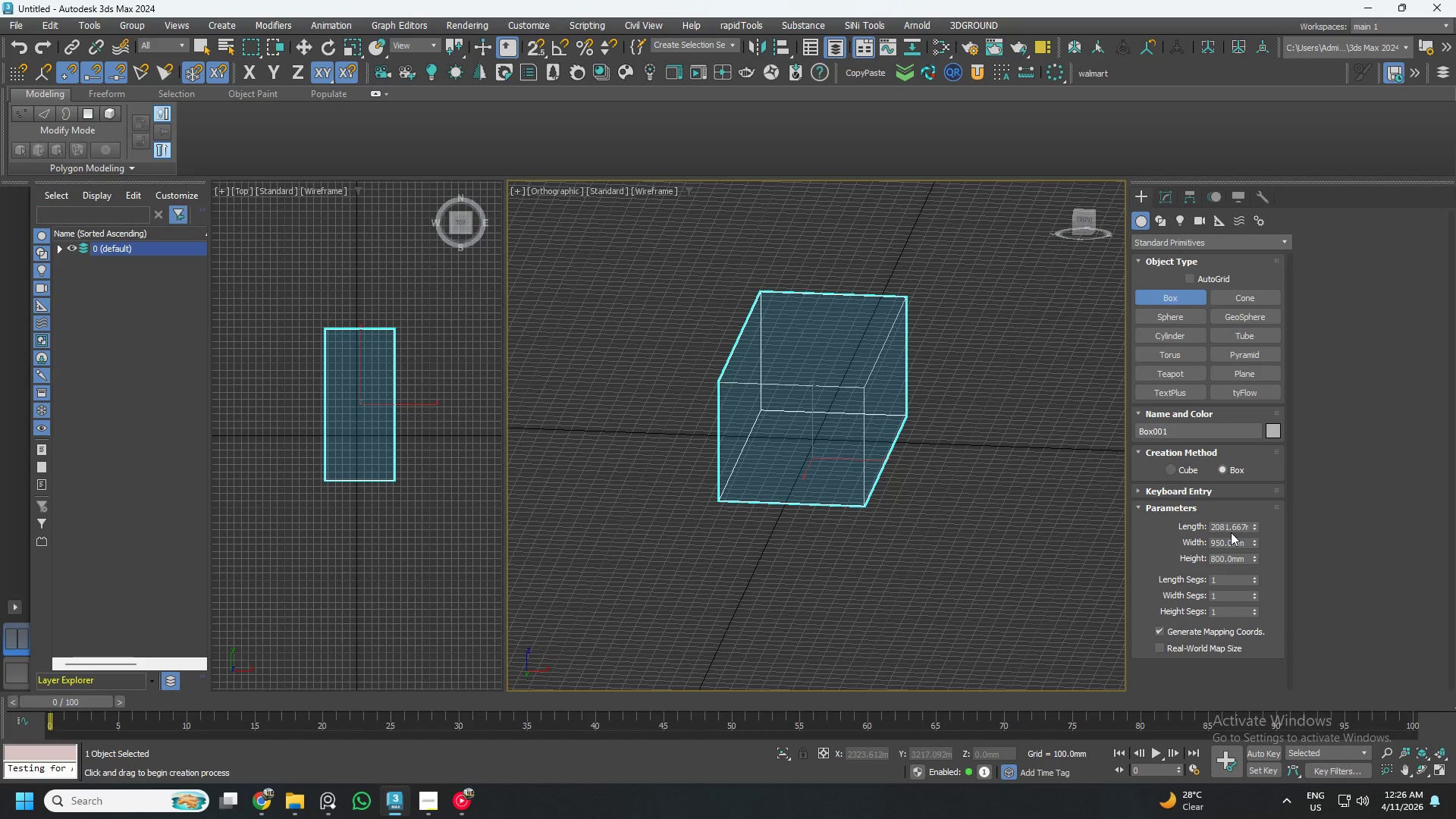 
double_click([1231, 524])
 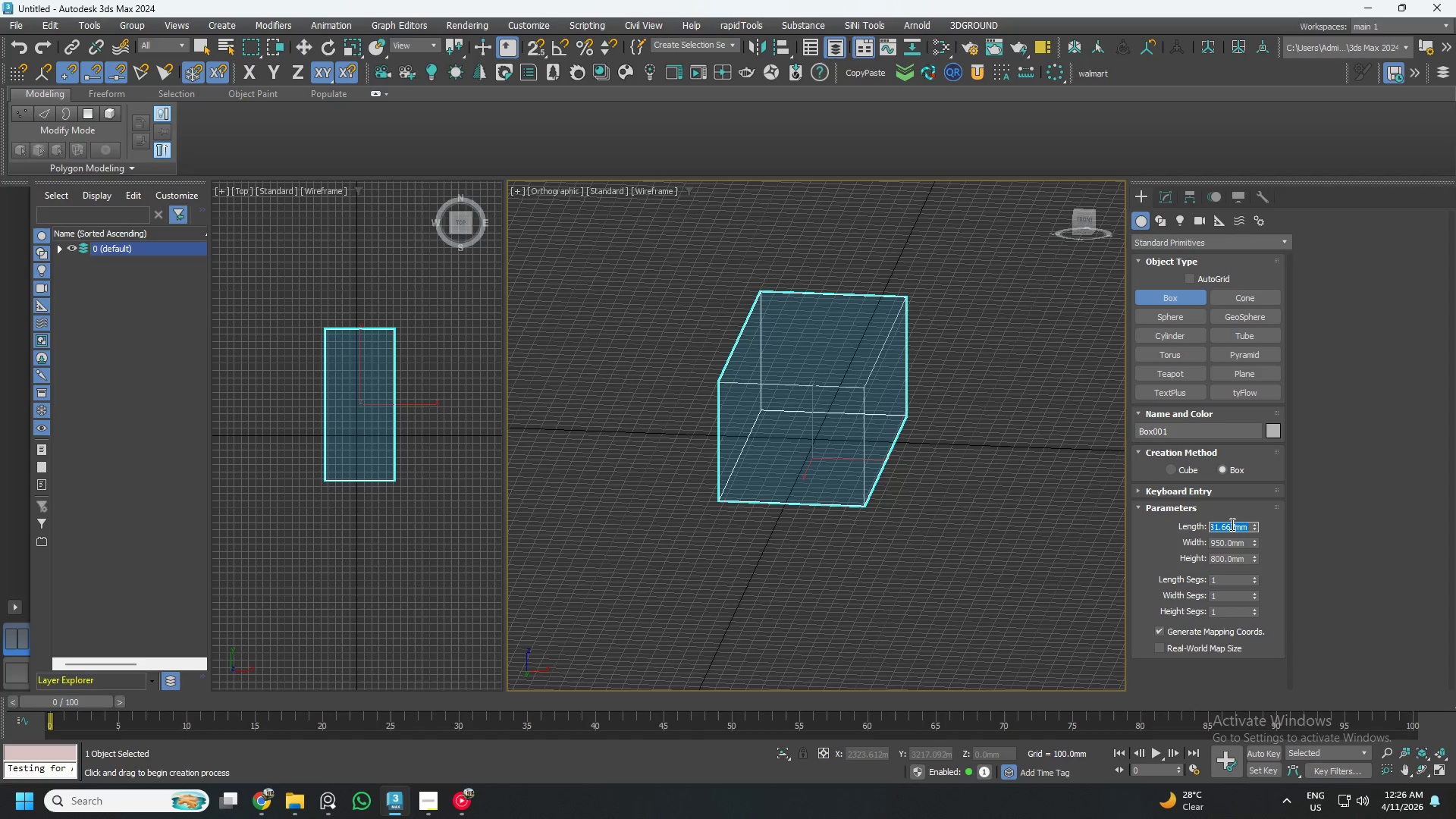 
key(Numpad9)
 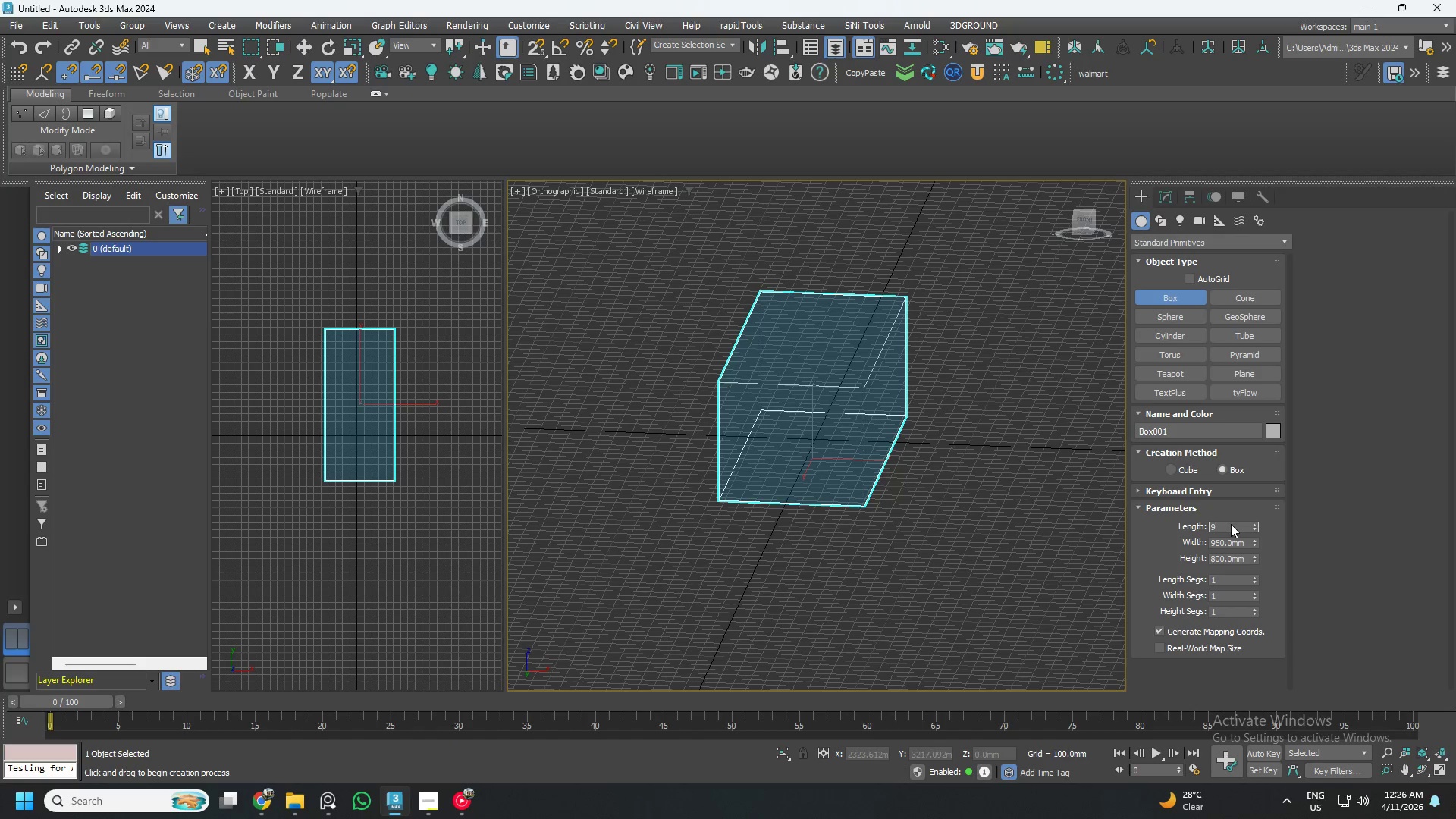 
key(Numpad0)
 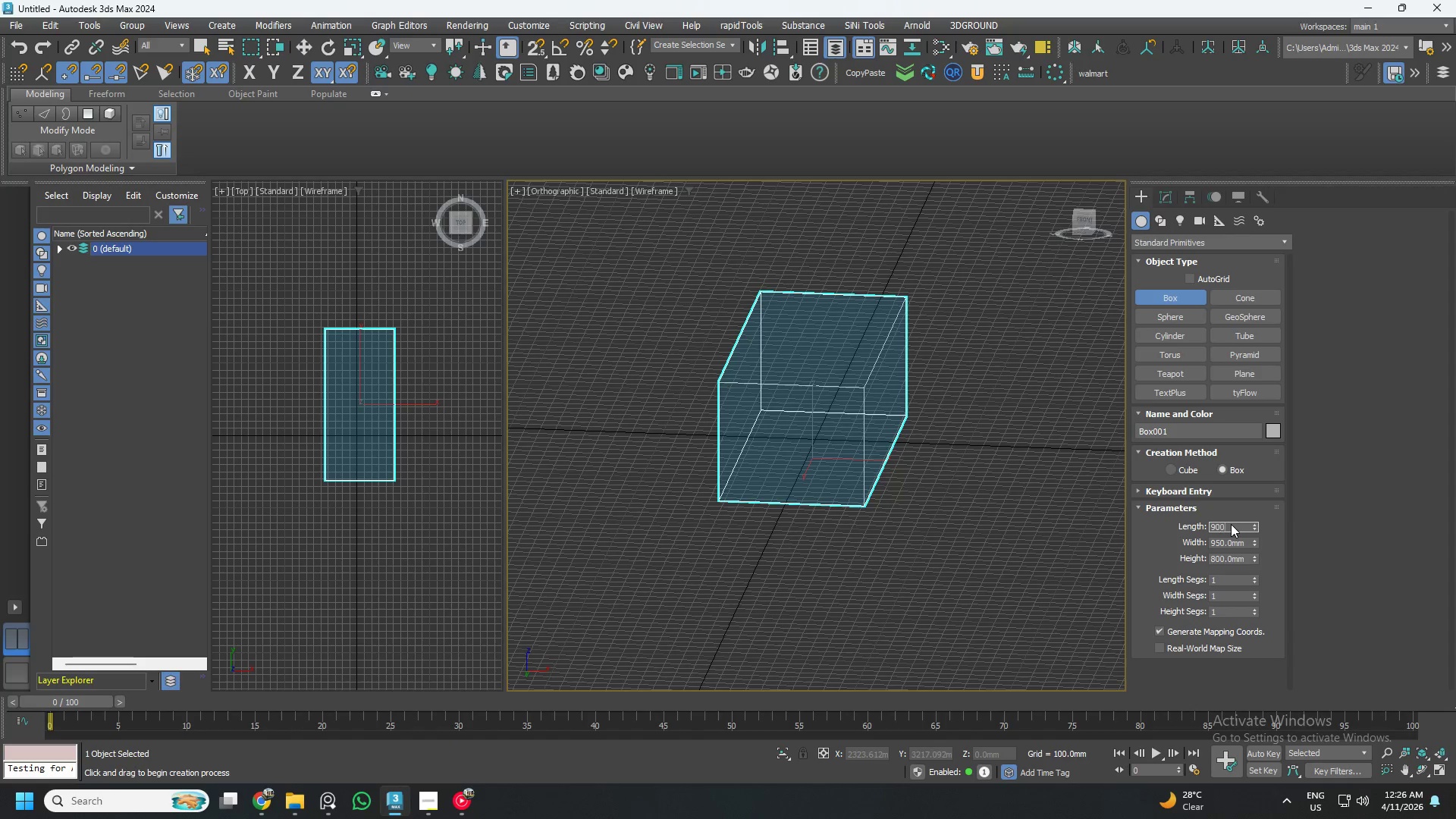 
key(Numpad0)
 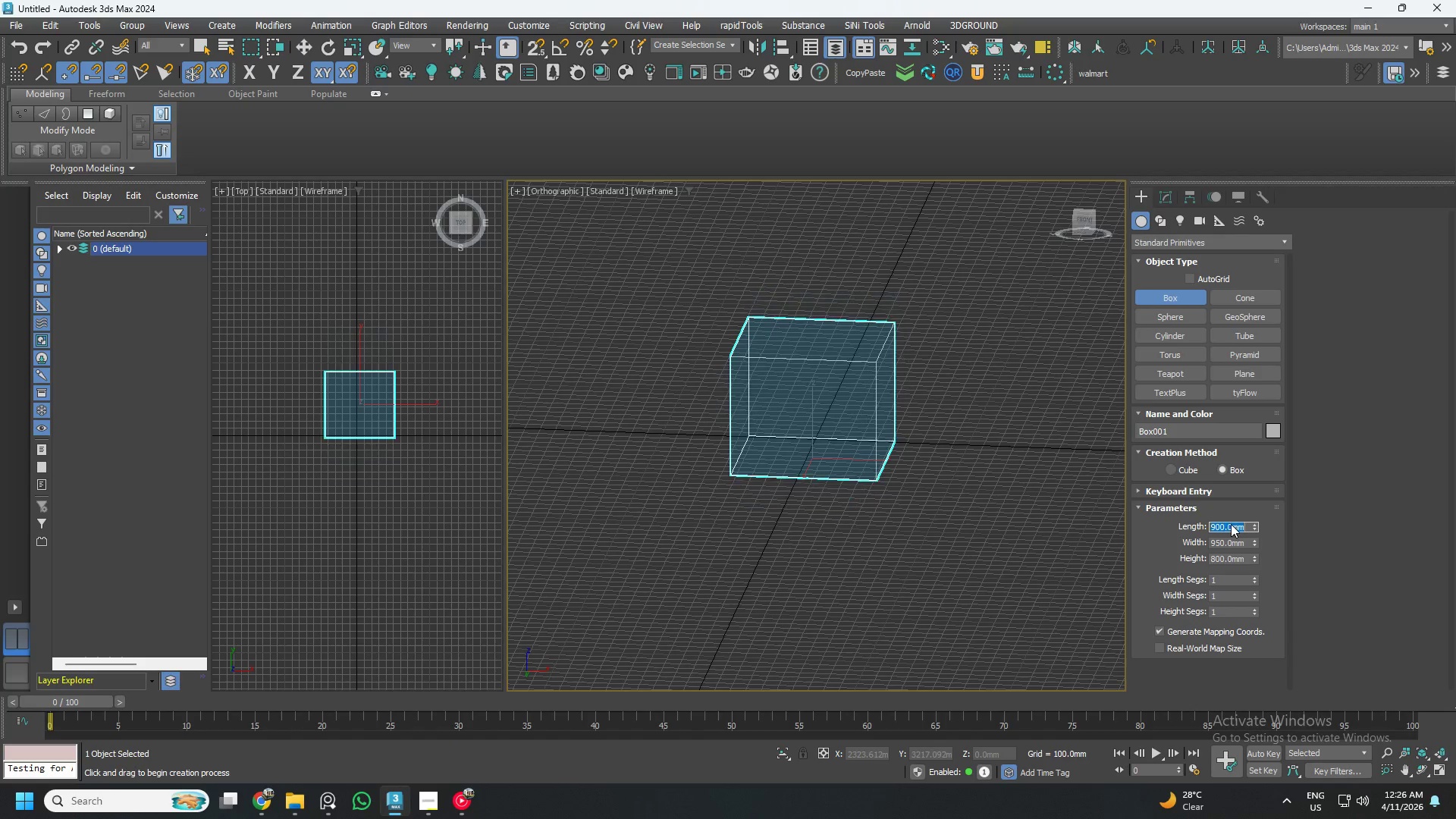 
key(NumpadEnter)
 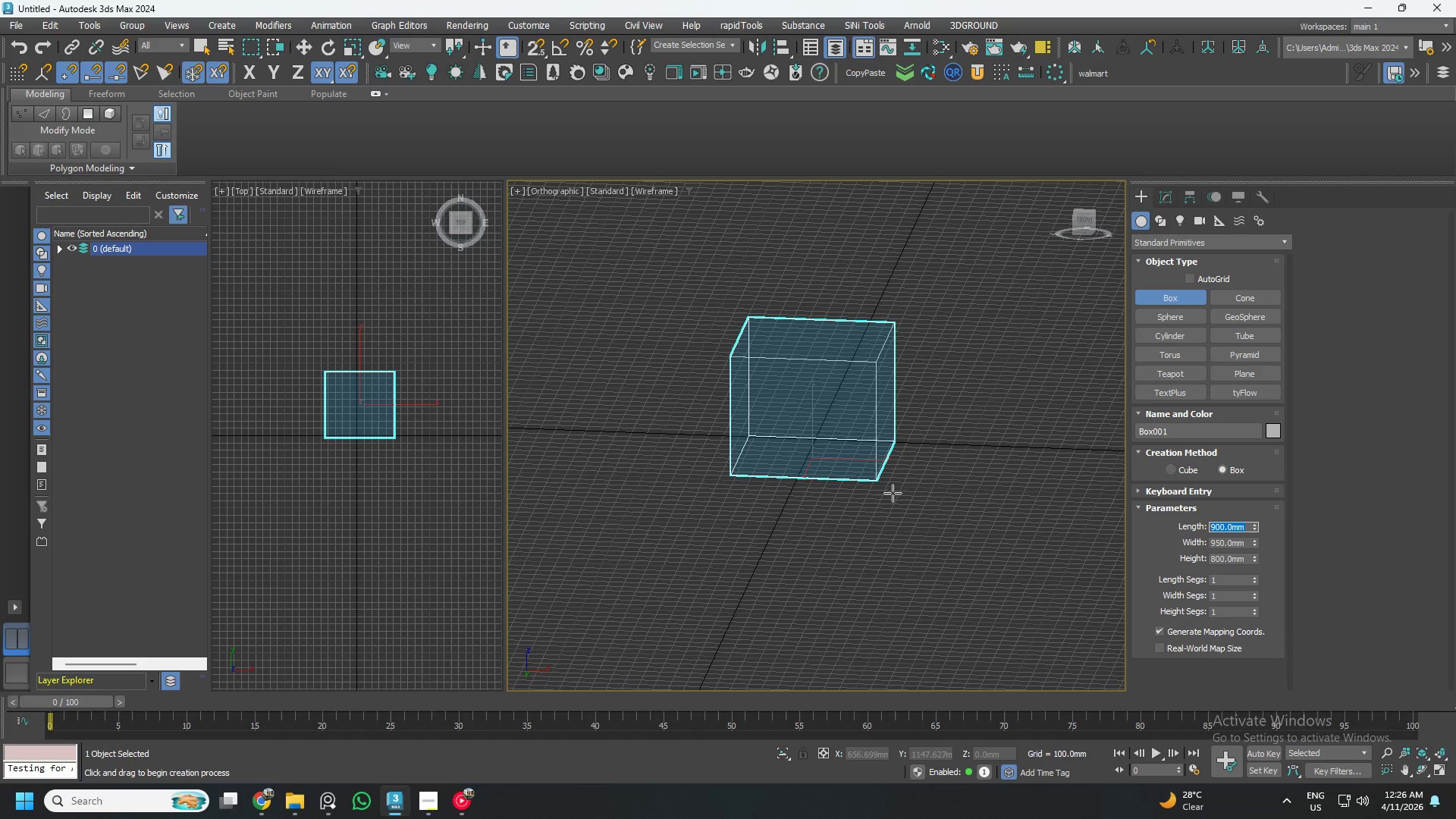 
key(G)
 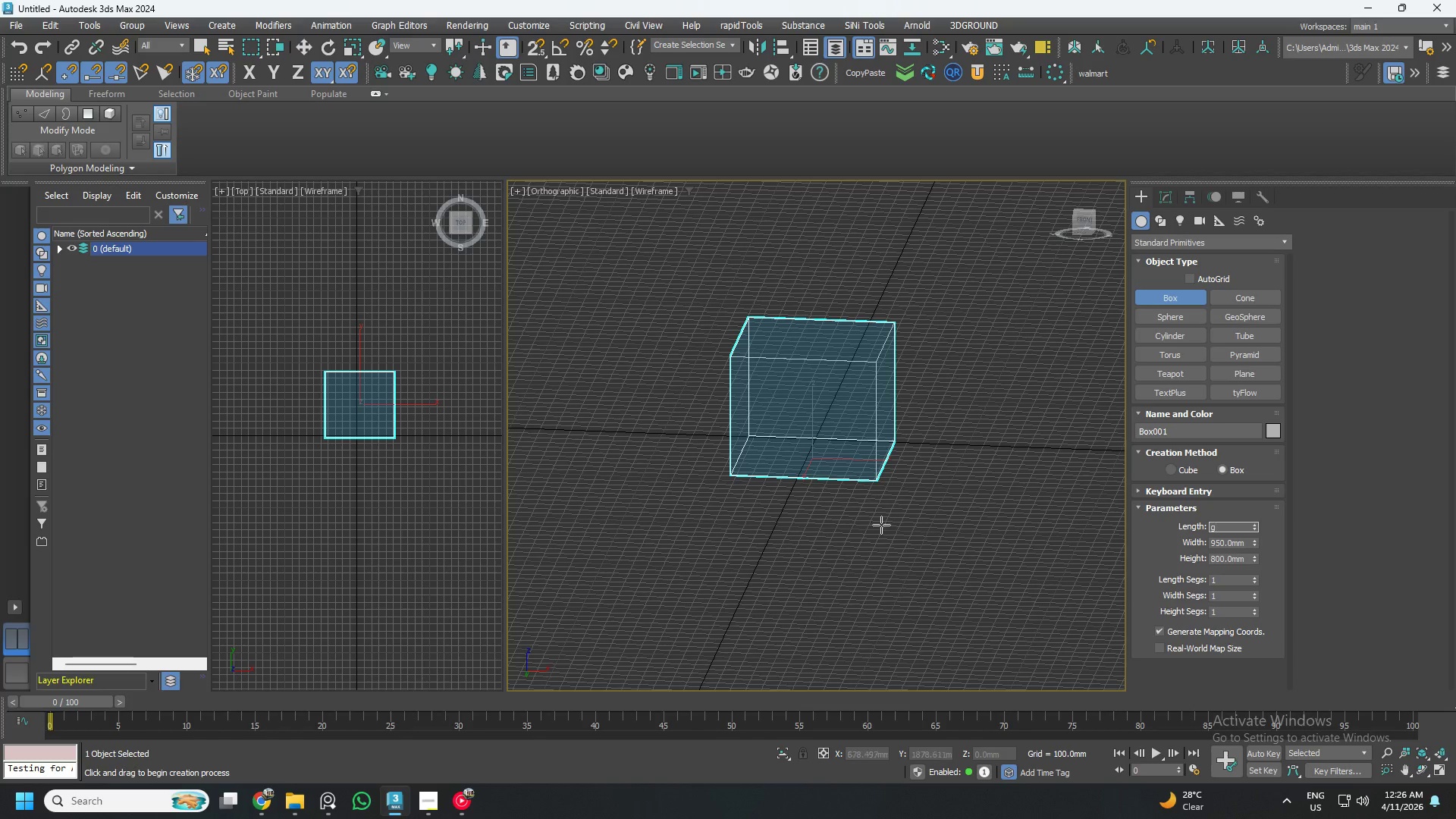 
left_click([881, 528])
 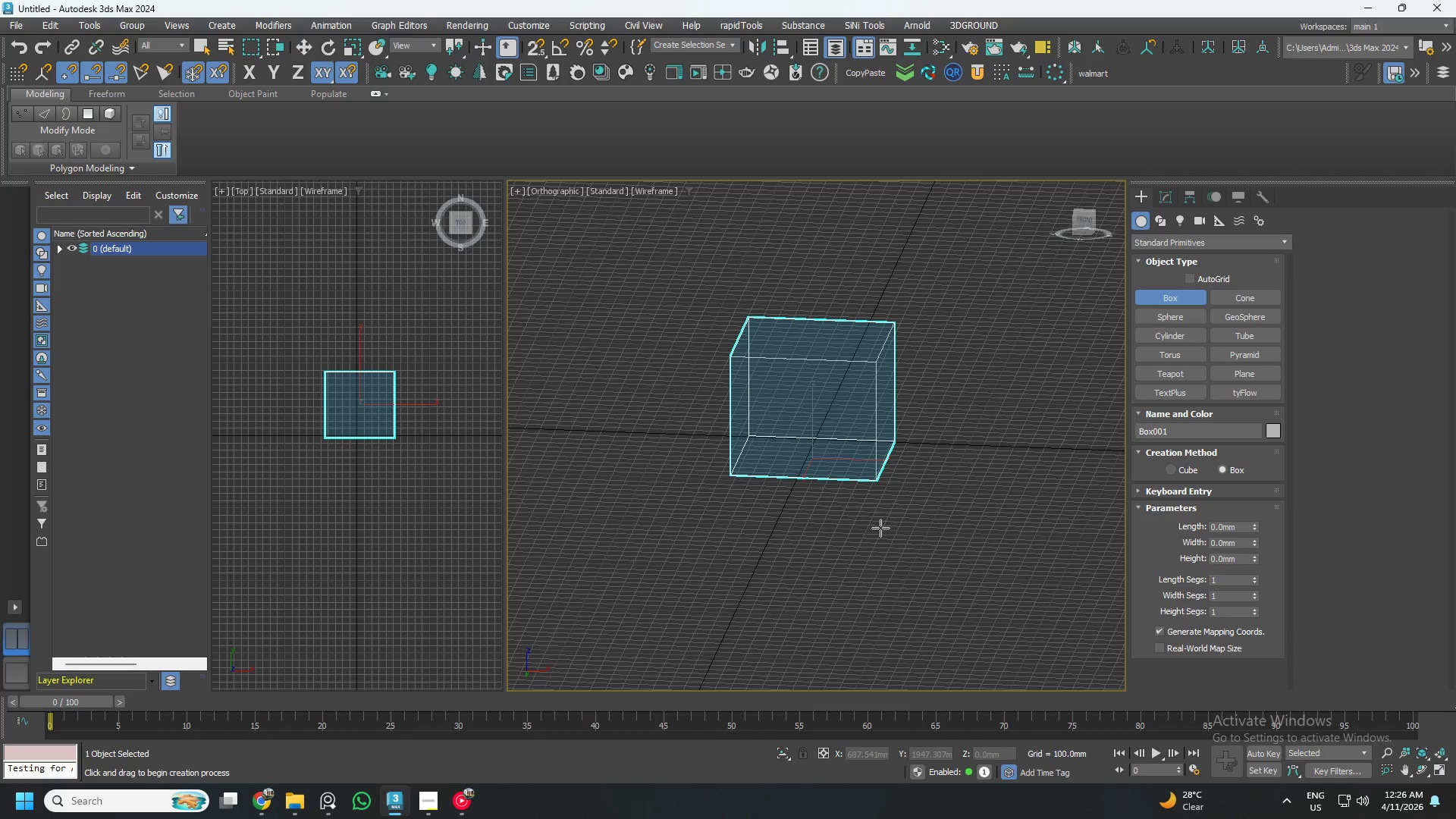 
type(gw)
 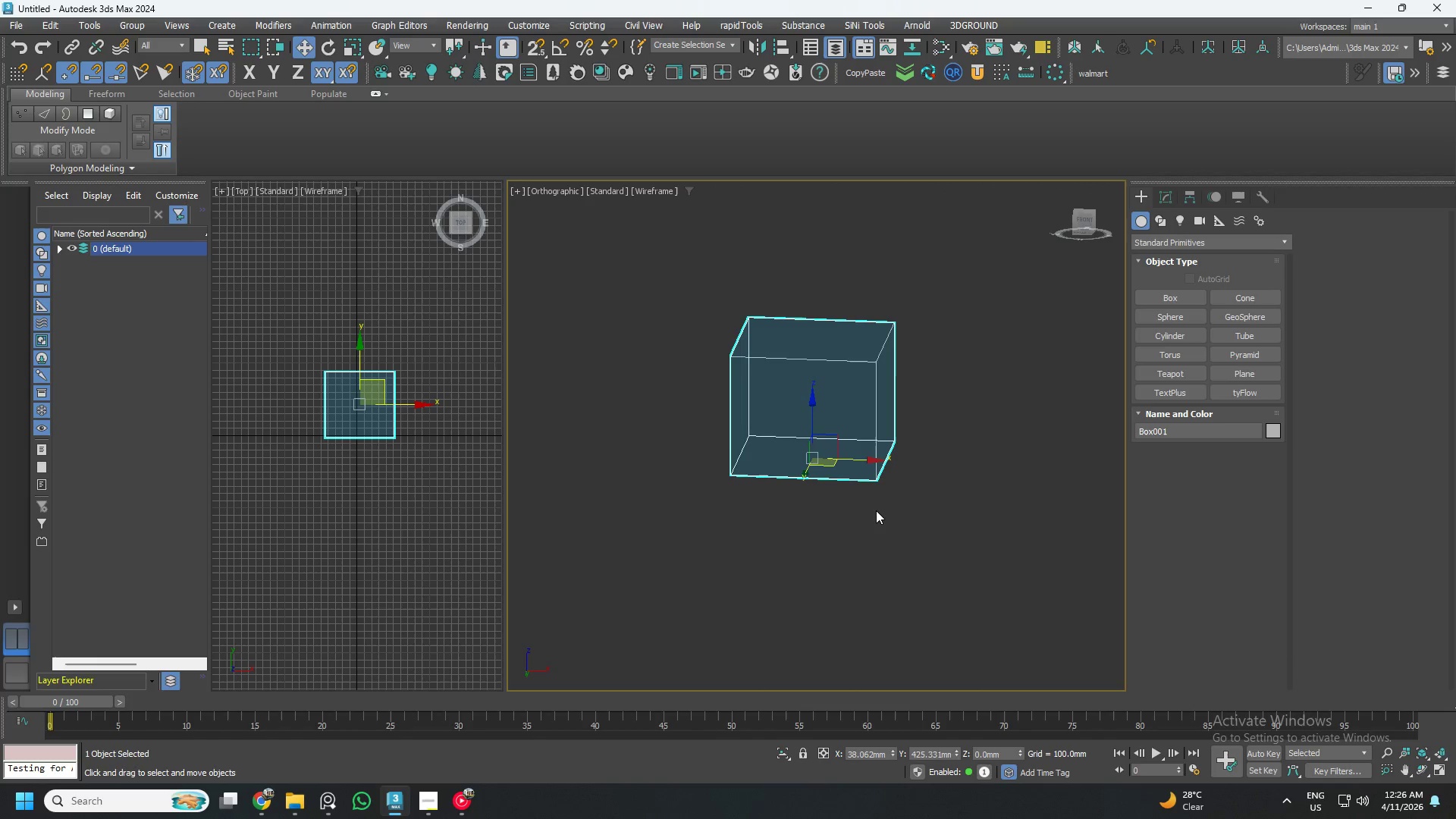 
key(F3)
 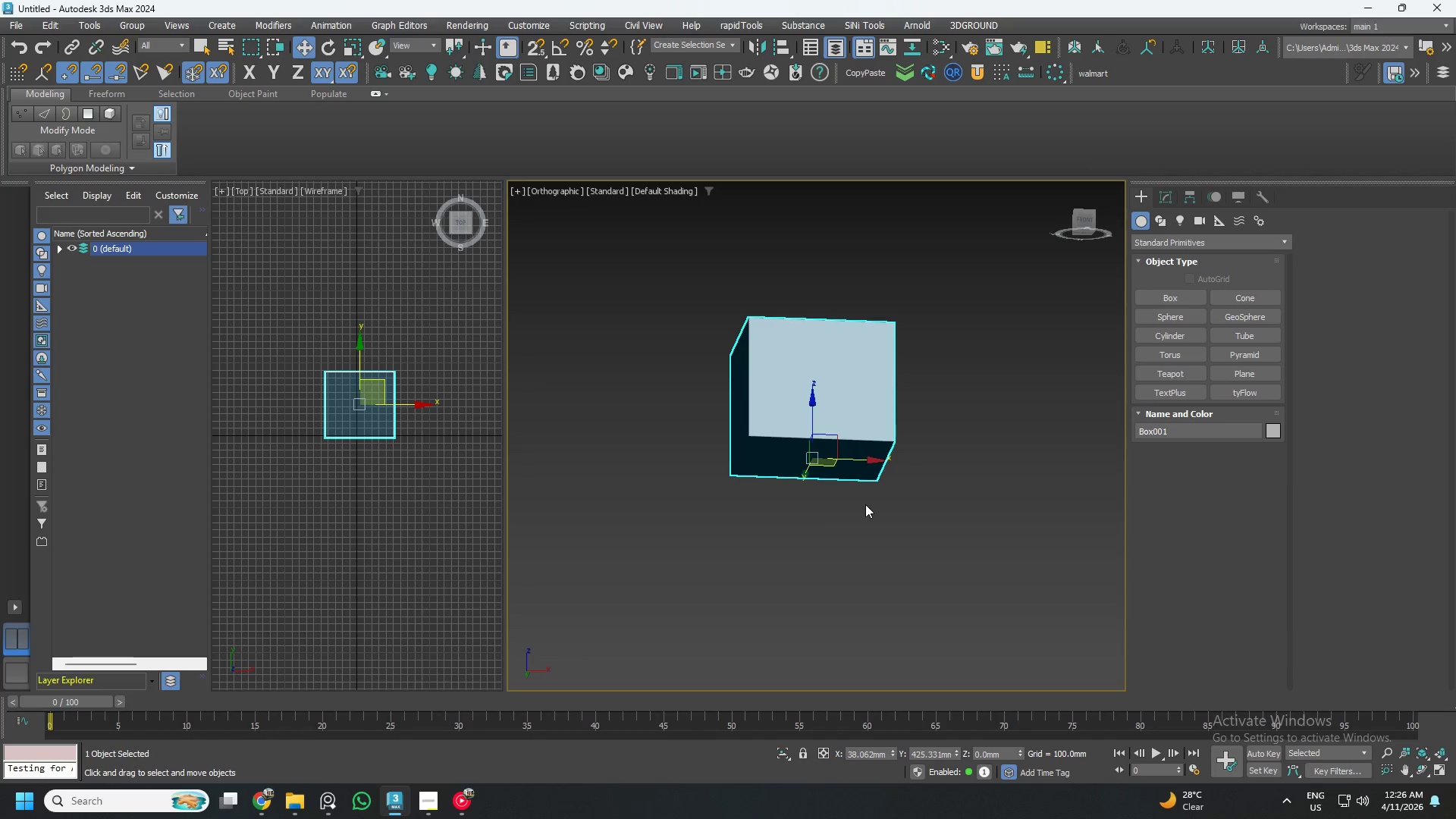 
key(F4)
 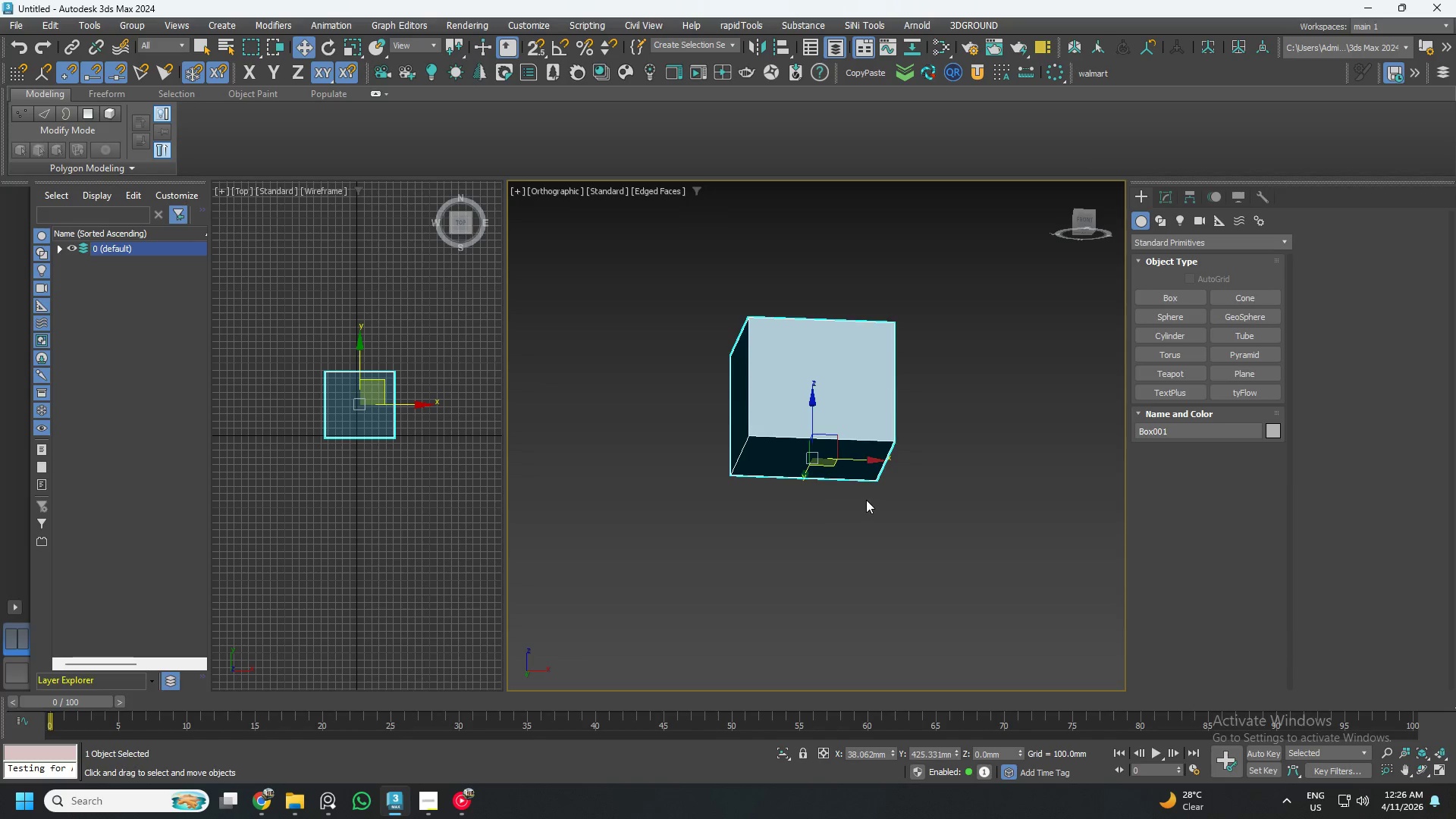 
hold_key(key=AltLeft, duration=1.53)
 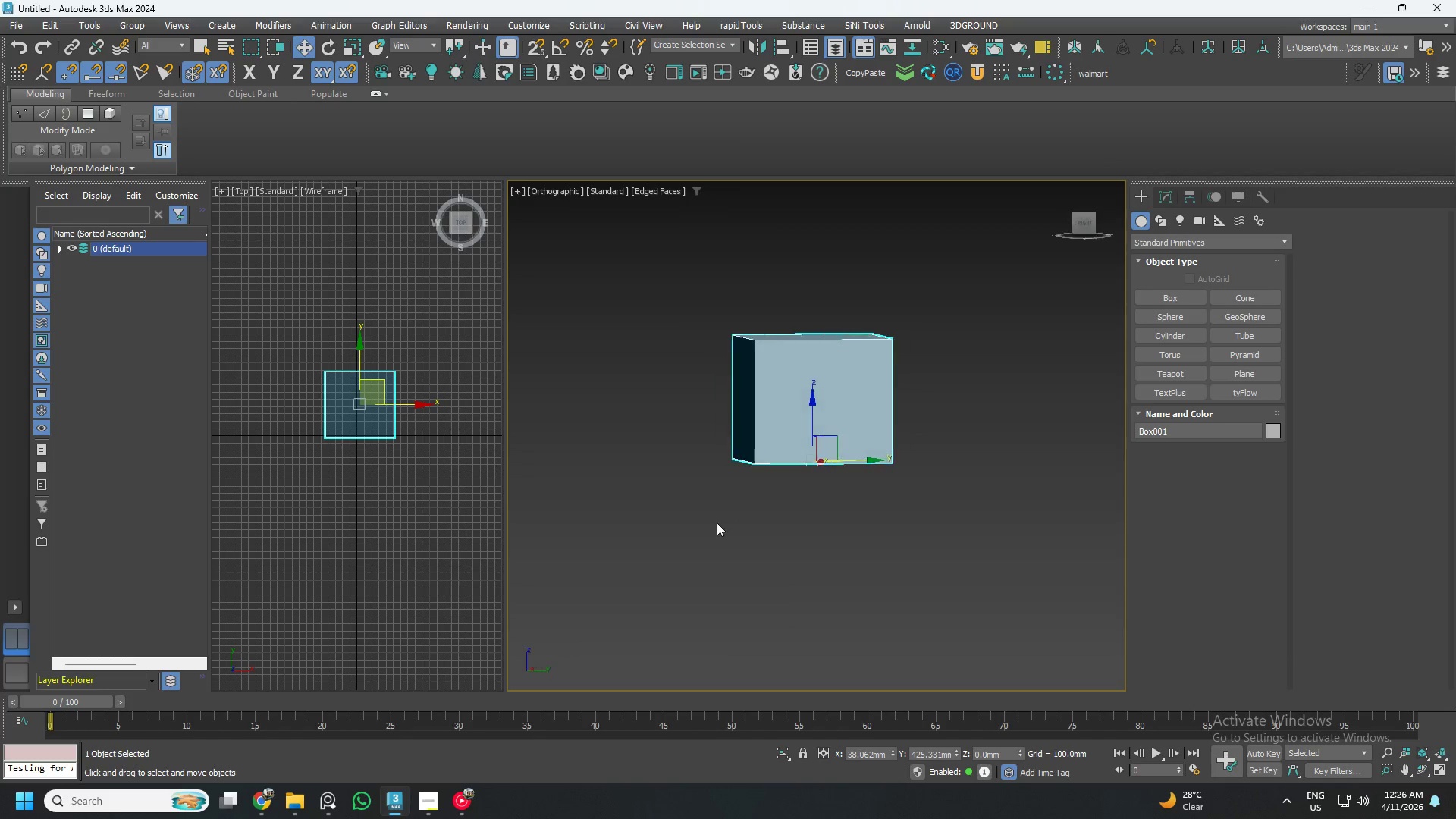 
hold_key(key=AltLeft, duration=1.51)
 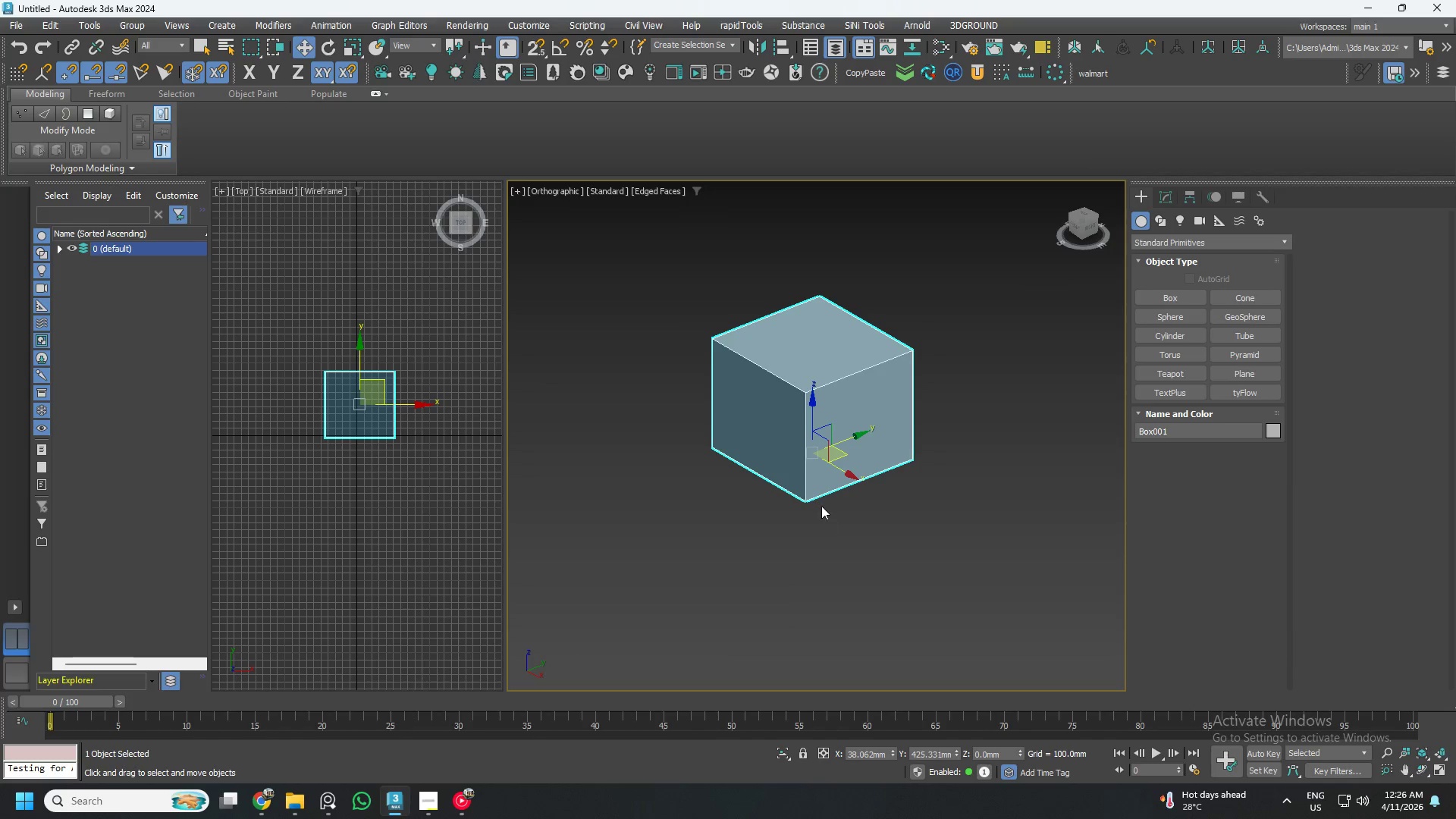 
hold_key(key=AltLeft, duration=0.7)
 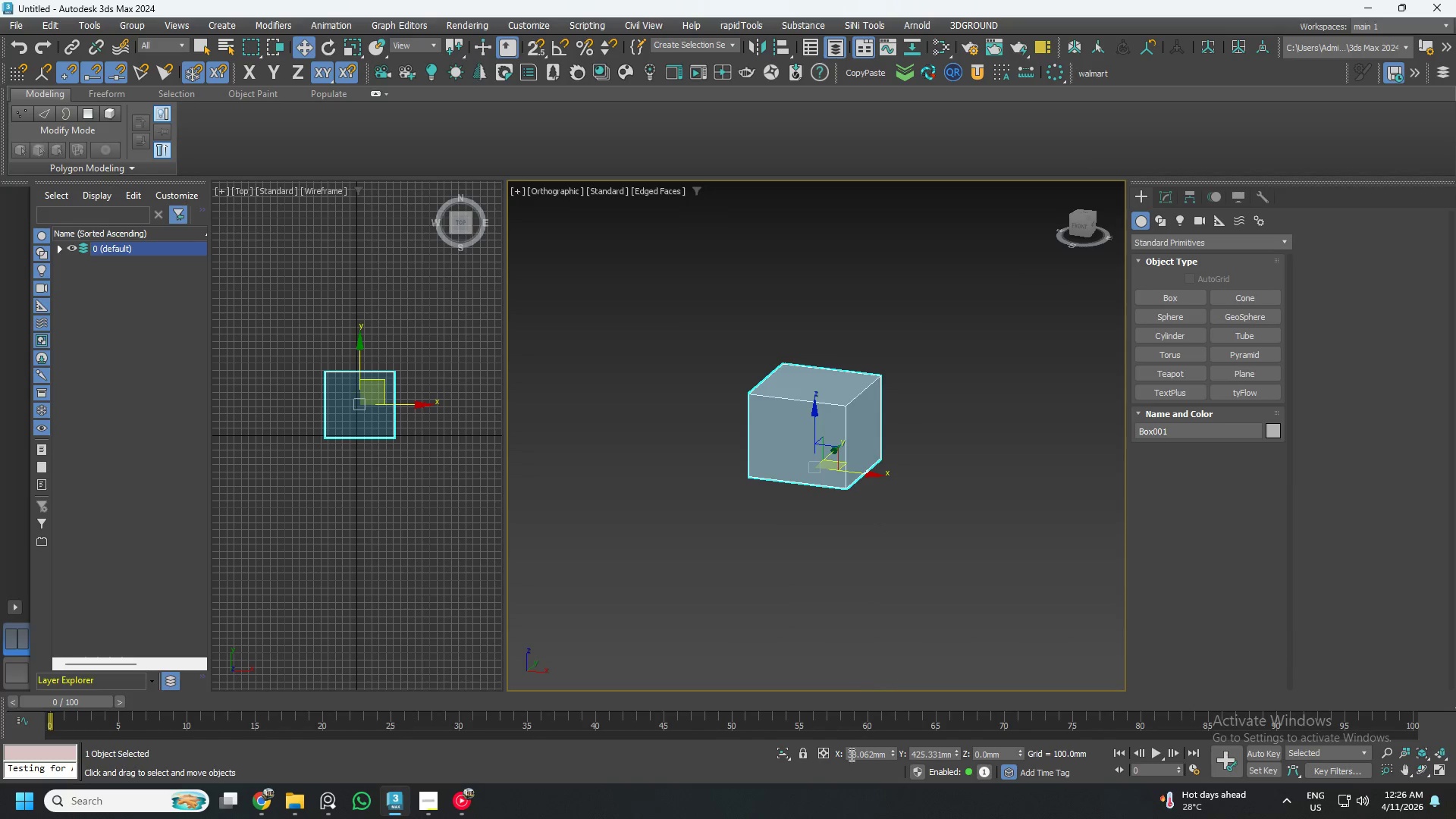 
scroll: coordinate [820, 492], scroll_direction: down, amount: 1.0
 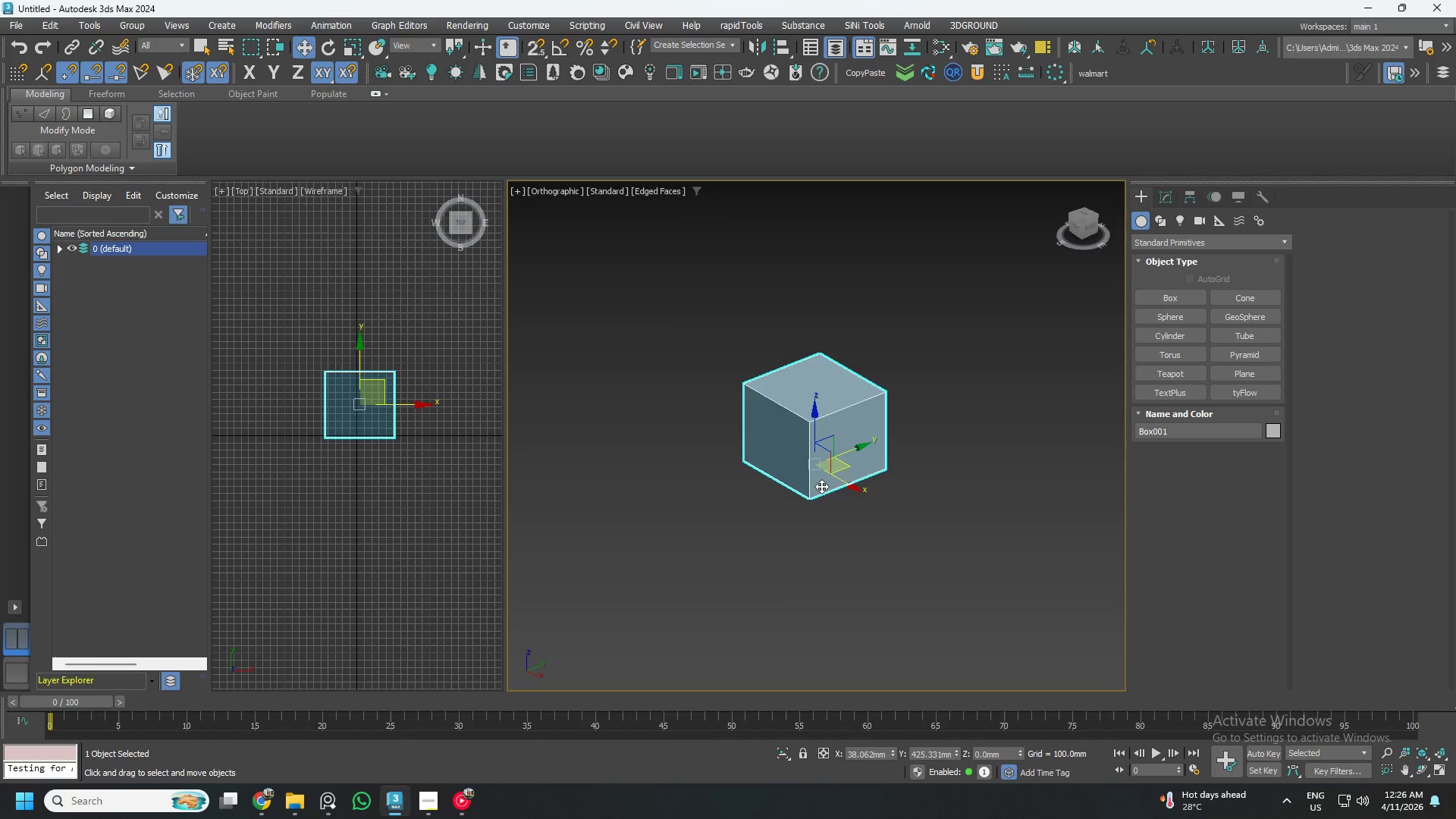 
right_click([892, 752])
 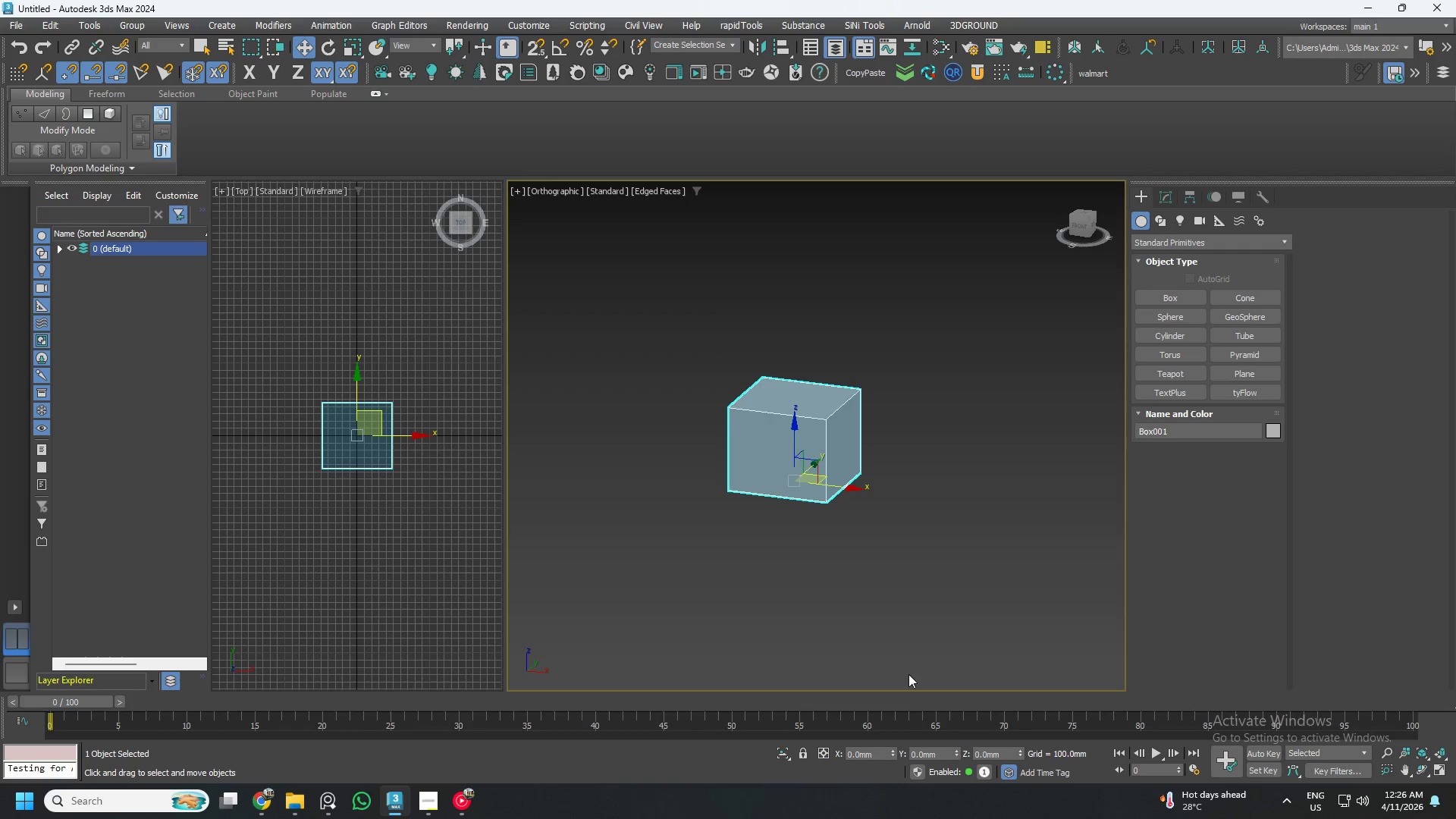 
hold_key(key=AltLeft, duration=0.77)
 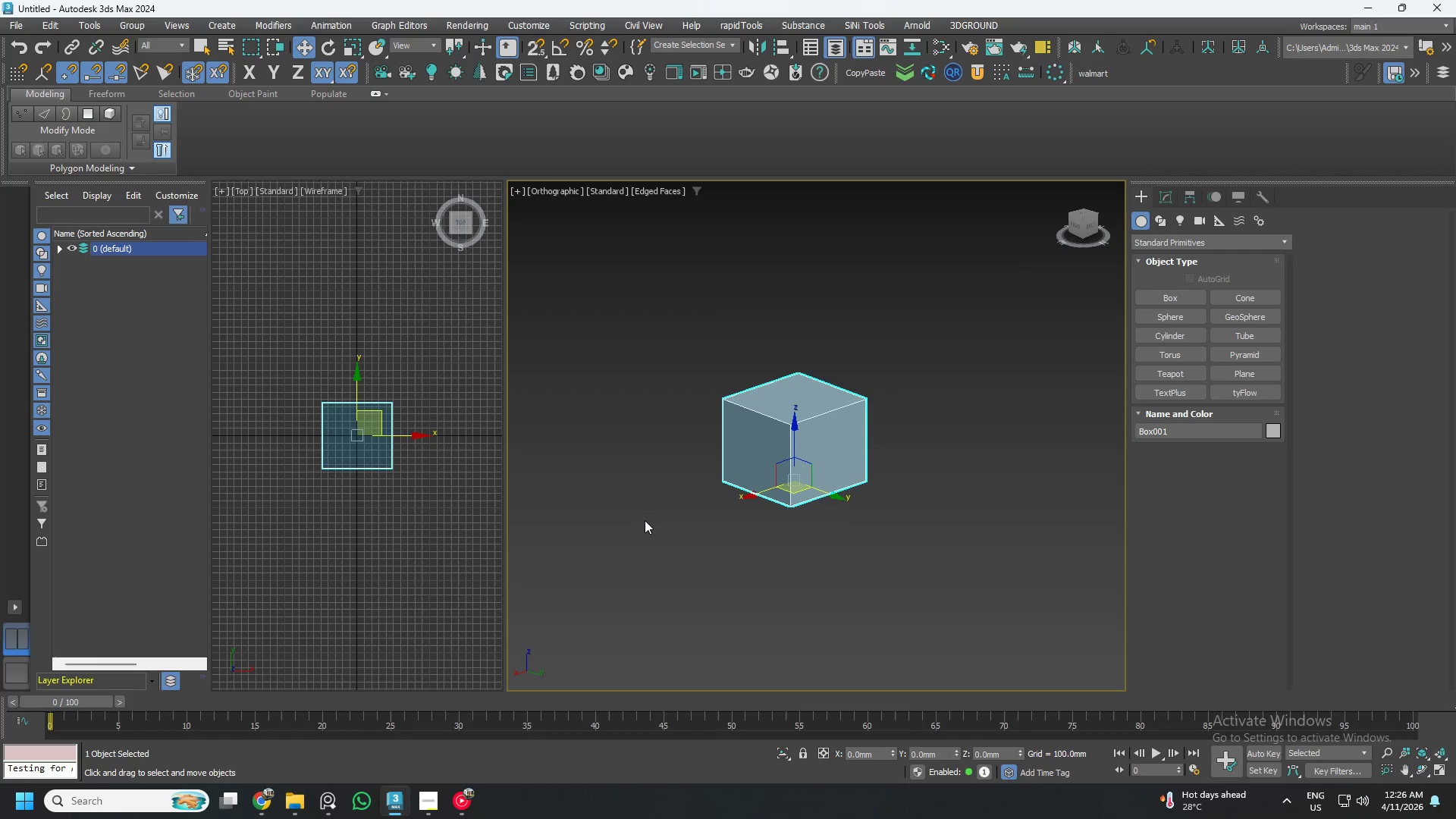 
key(Alt+E)
 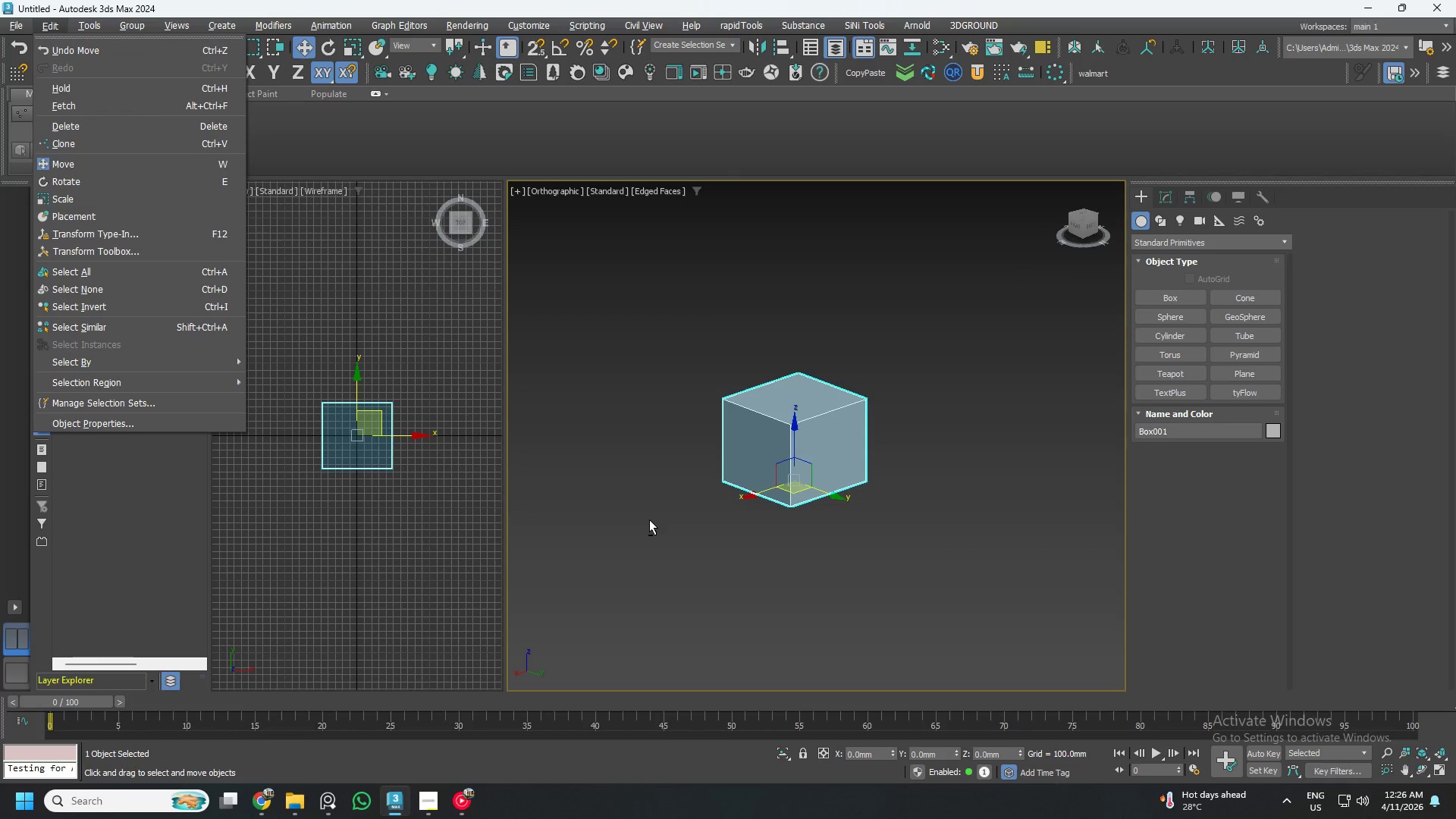 
left_click([682, 519])
 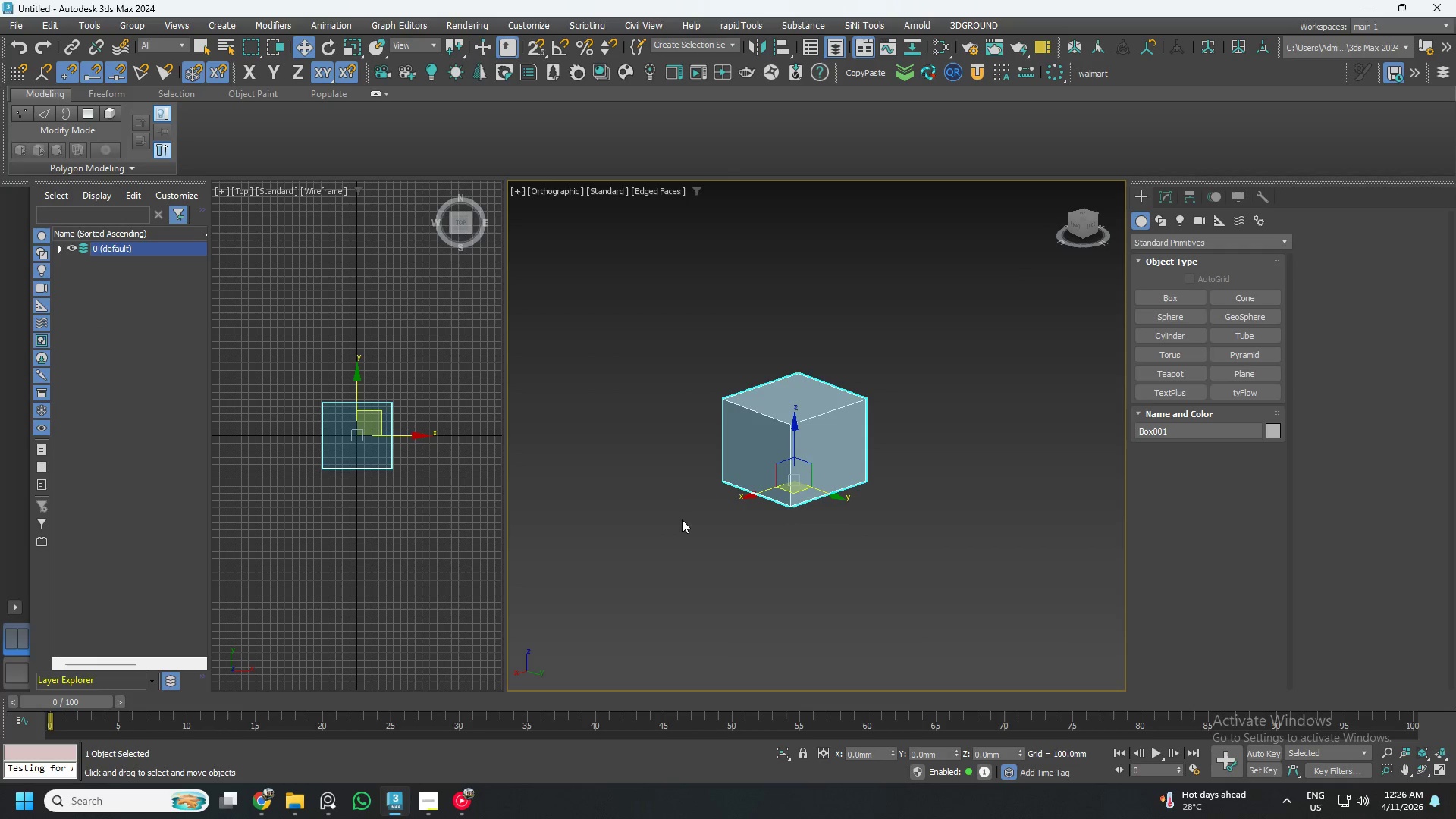 
key(Alt+AltLeft)
 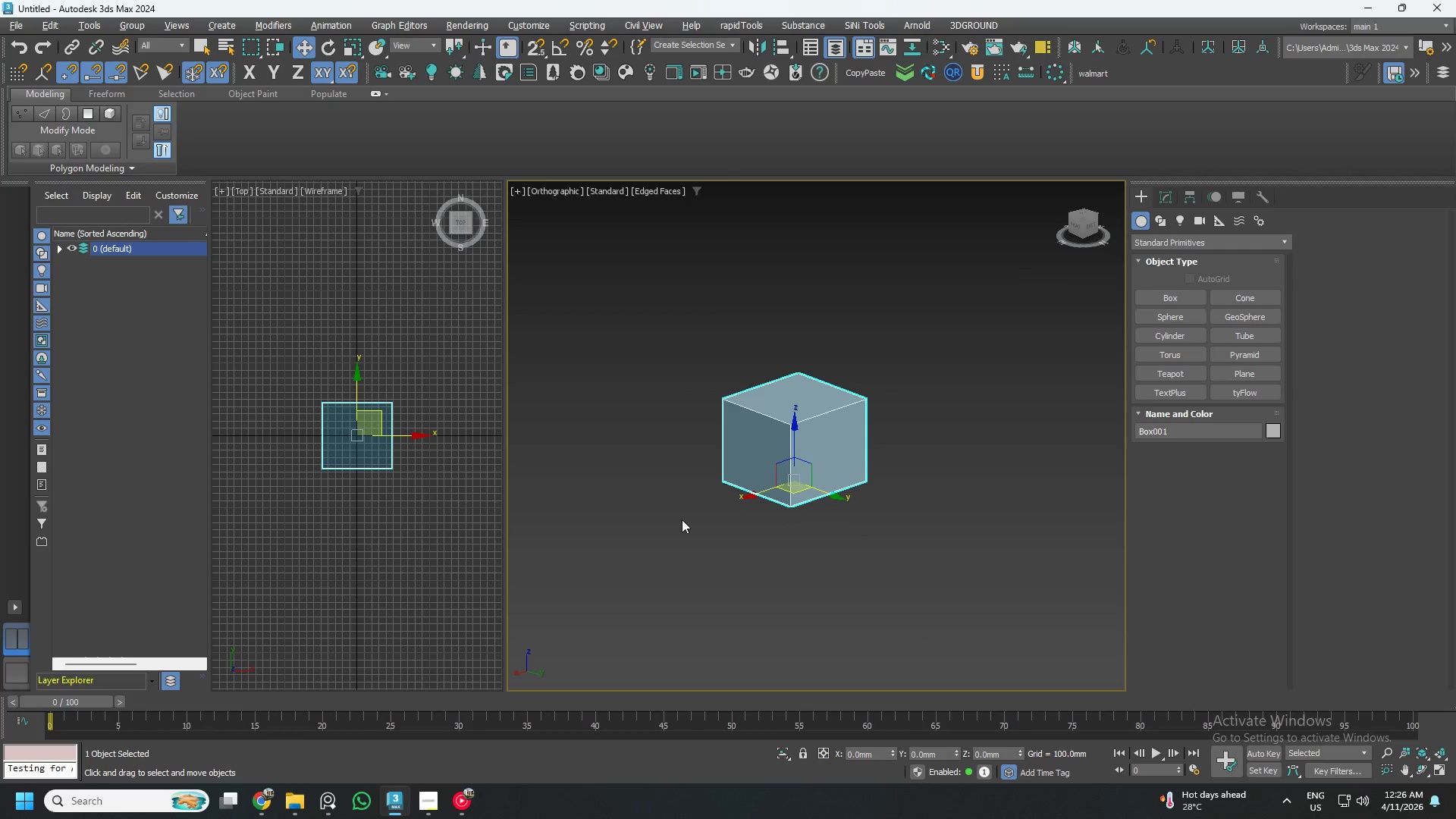 
key(Alt+W)
 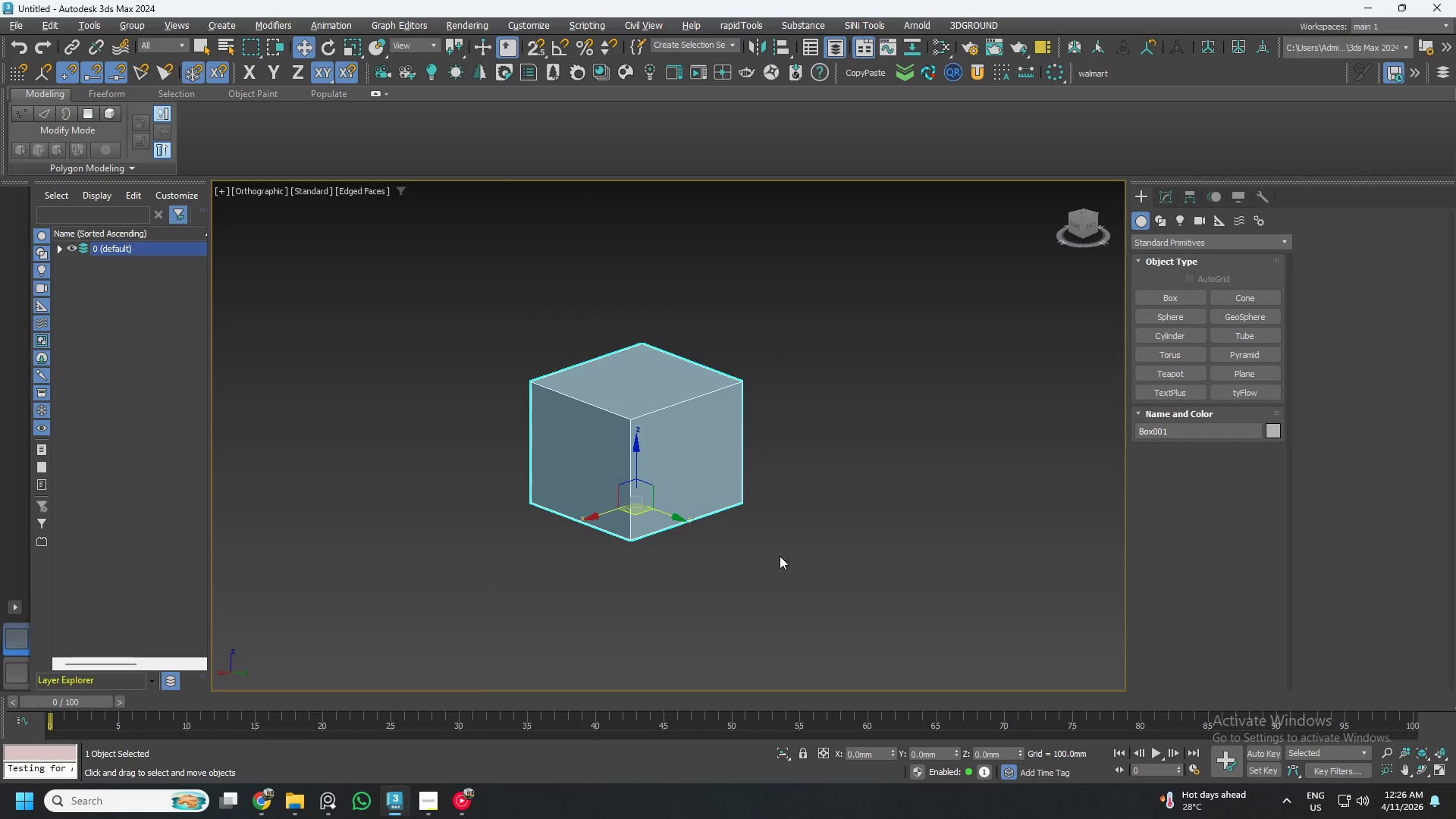 
hold_key(key=AltLeft, duration=0.53)
 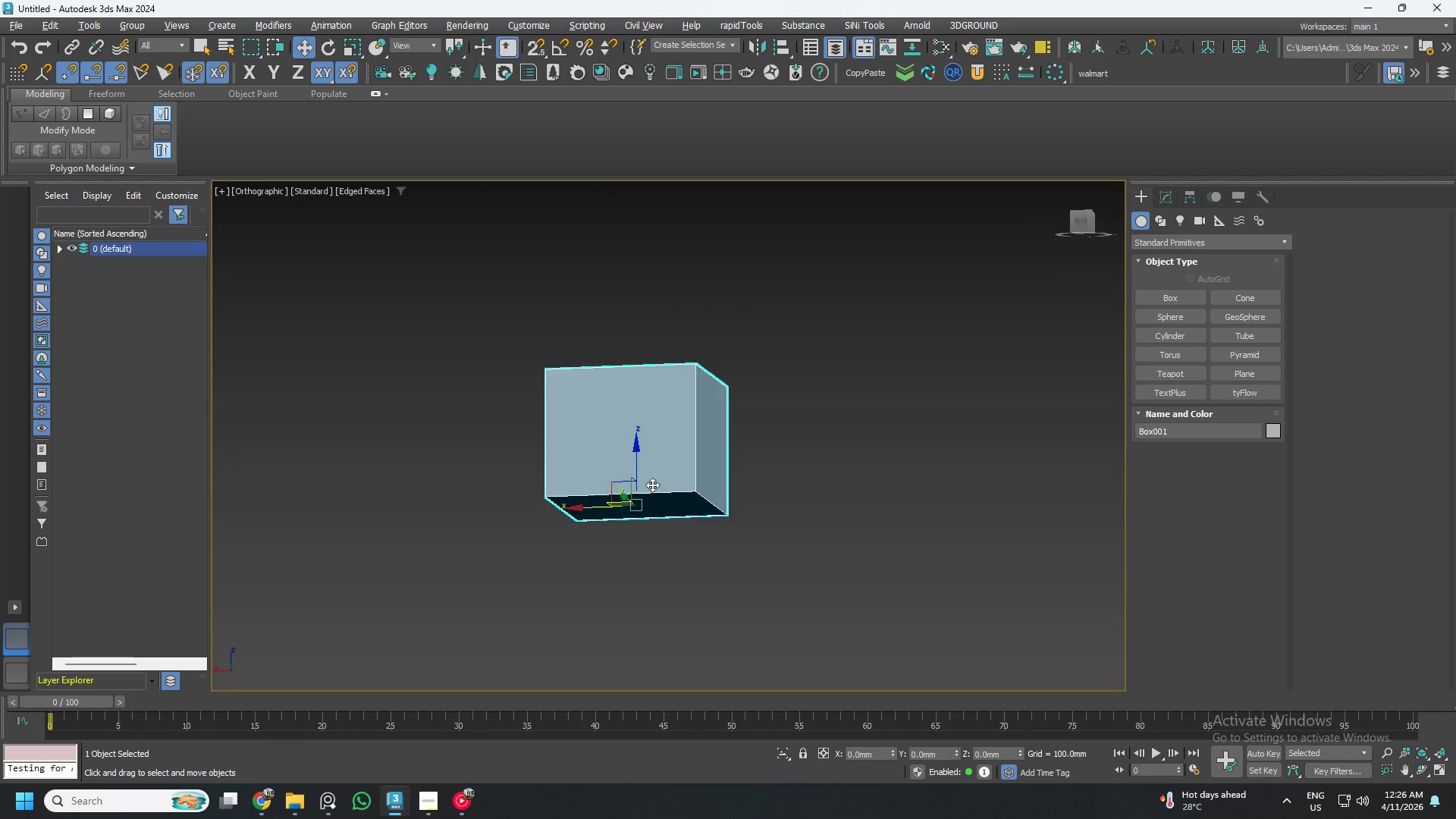 
hold_key(key=AltLeft, duration=1.51)
 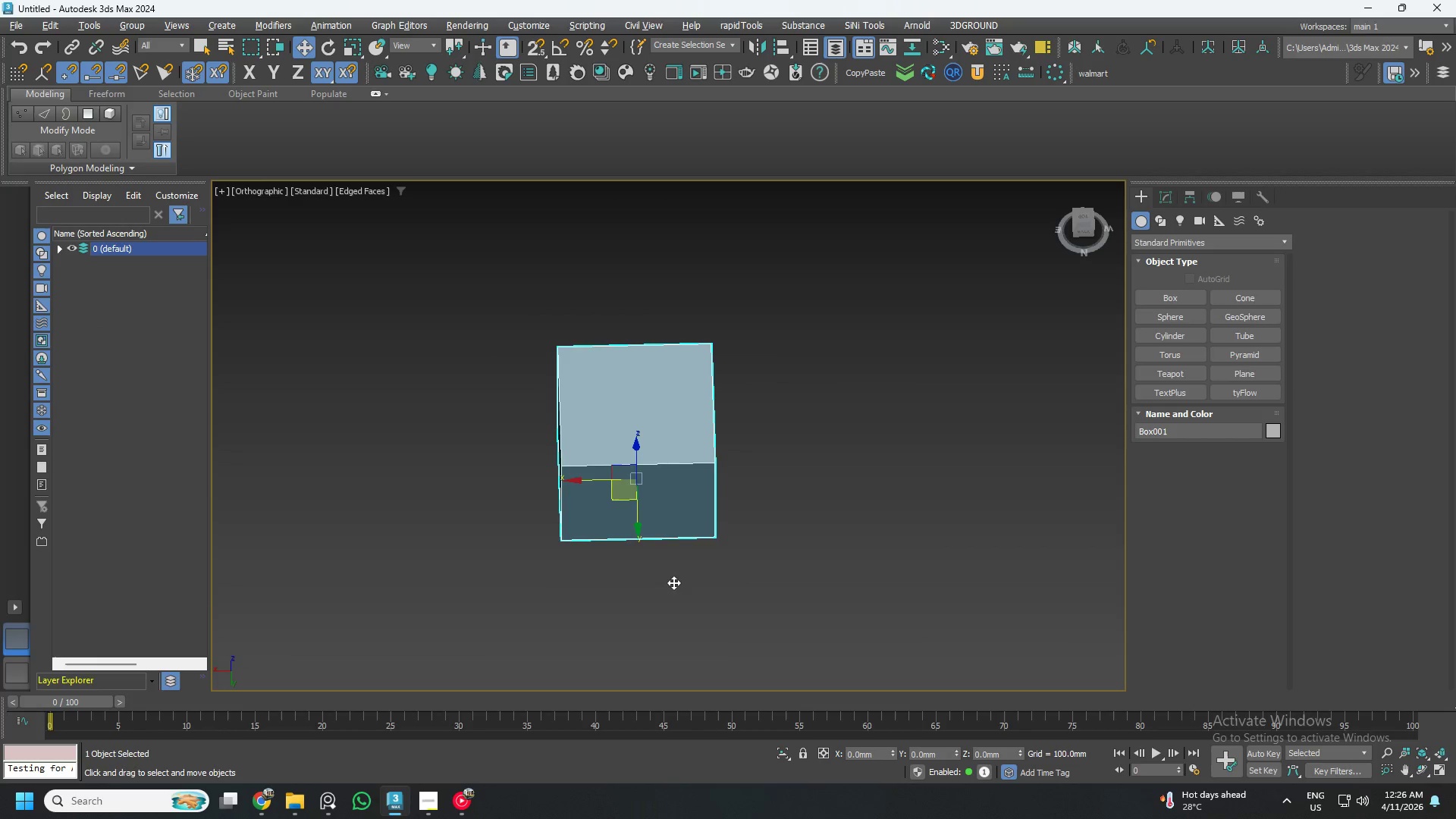 
hold_key(key=AltLeft, duration=1.09)
 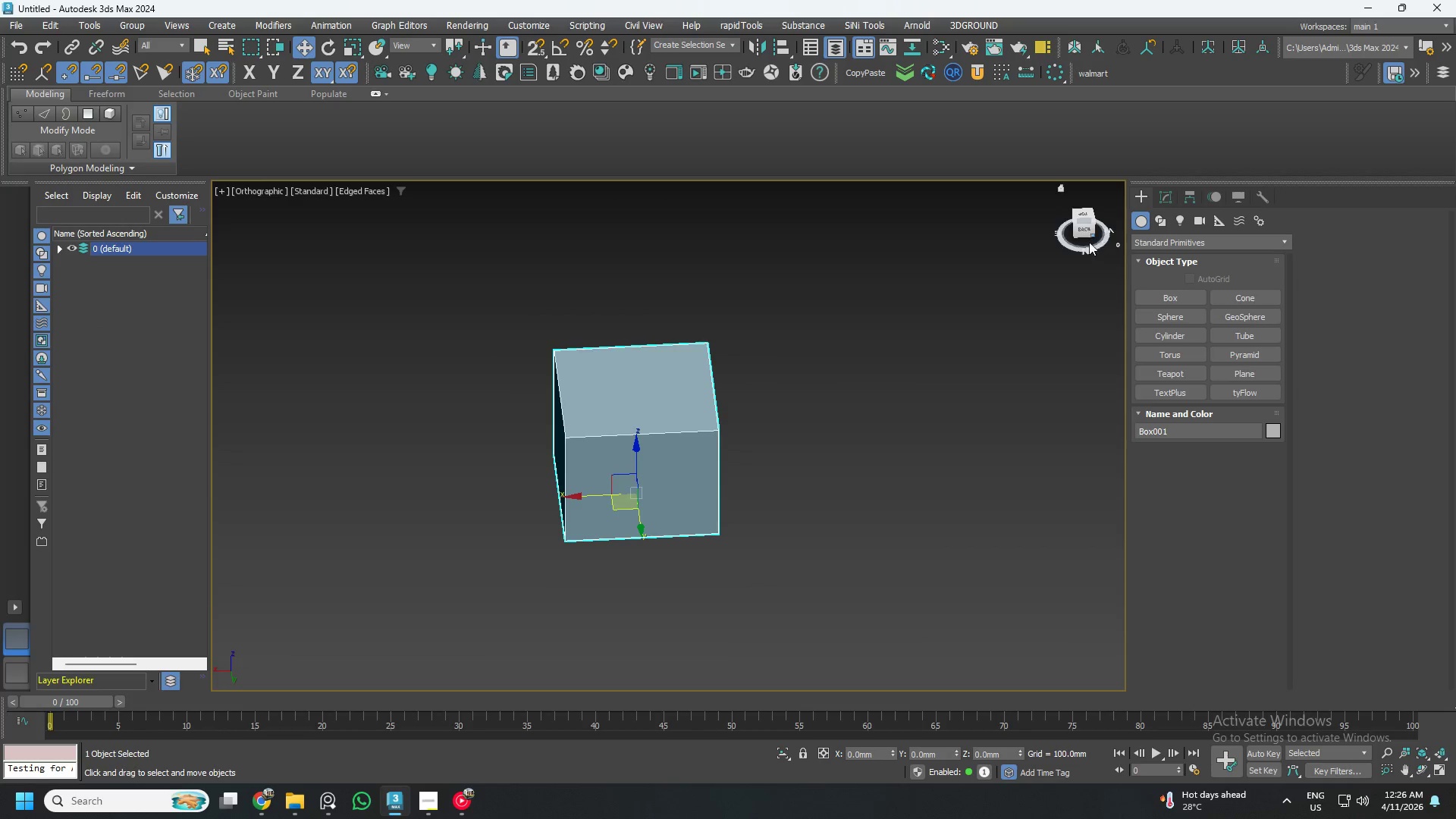 
hold_key(key=AltLeft, duration=1.0)
 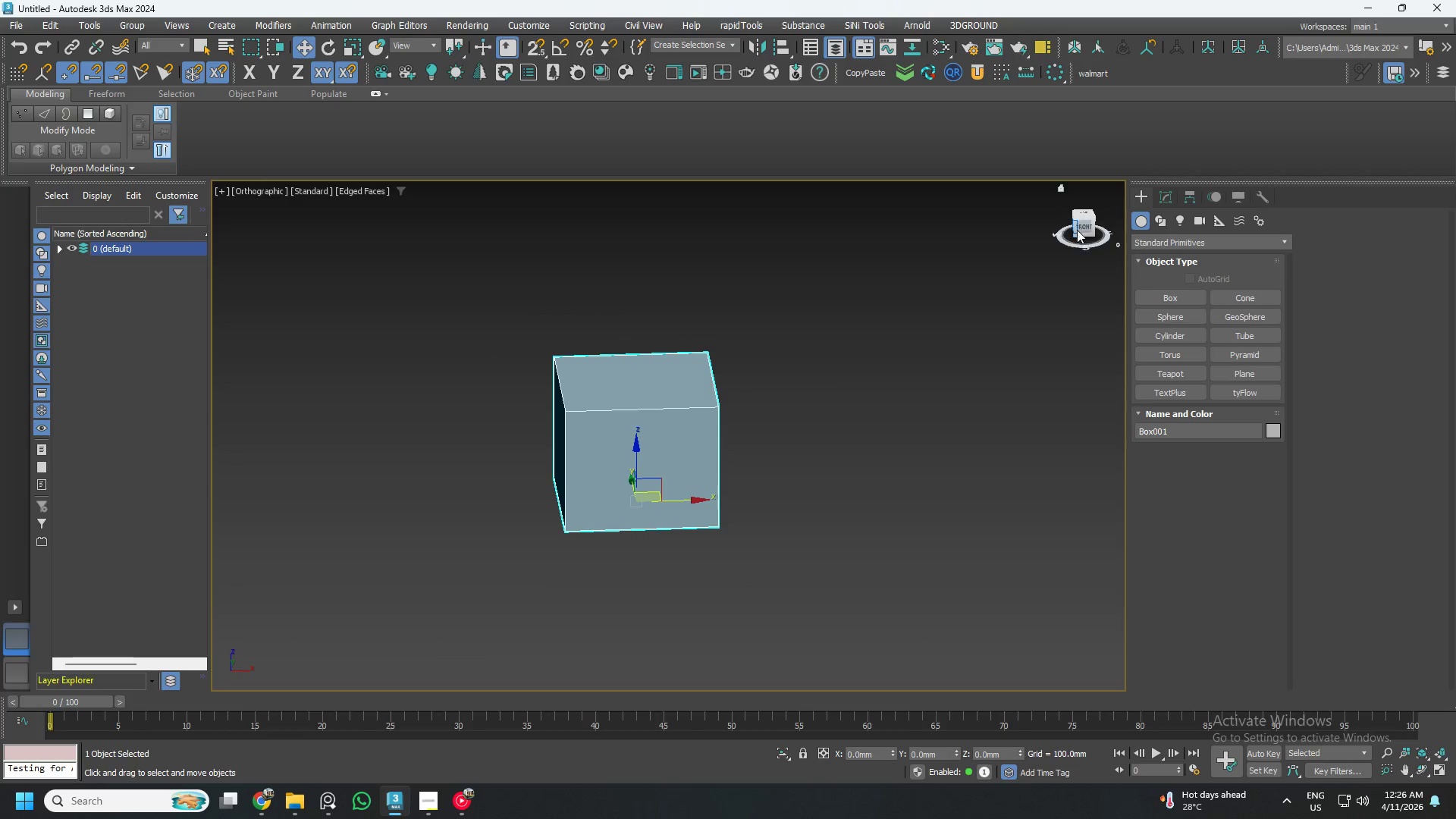 
left_click([1080, 225])
 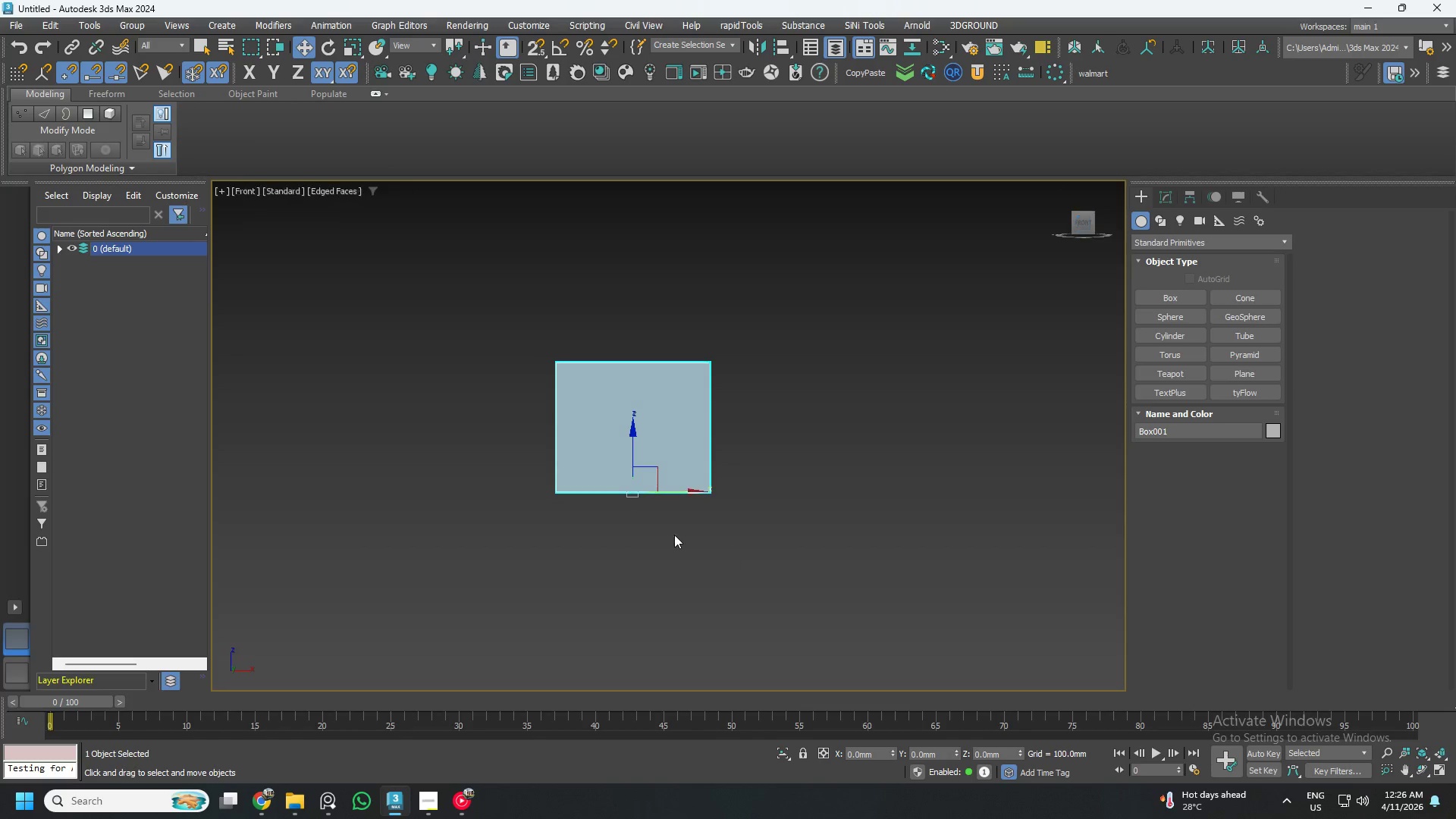 
scroll: coordinate [628, 451], scroll_direction: up, amount: 4.0
 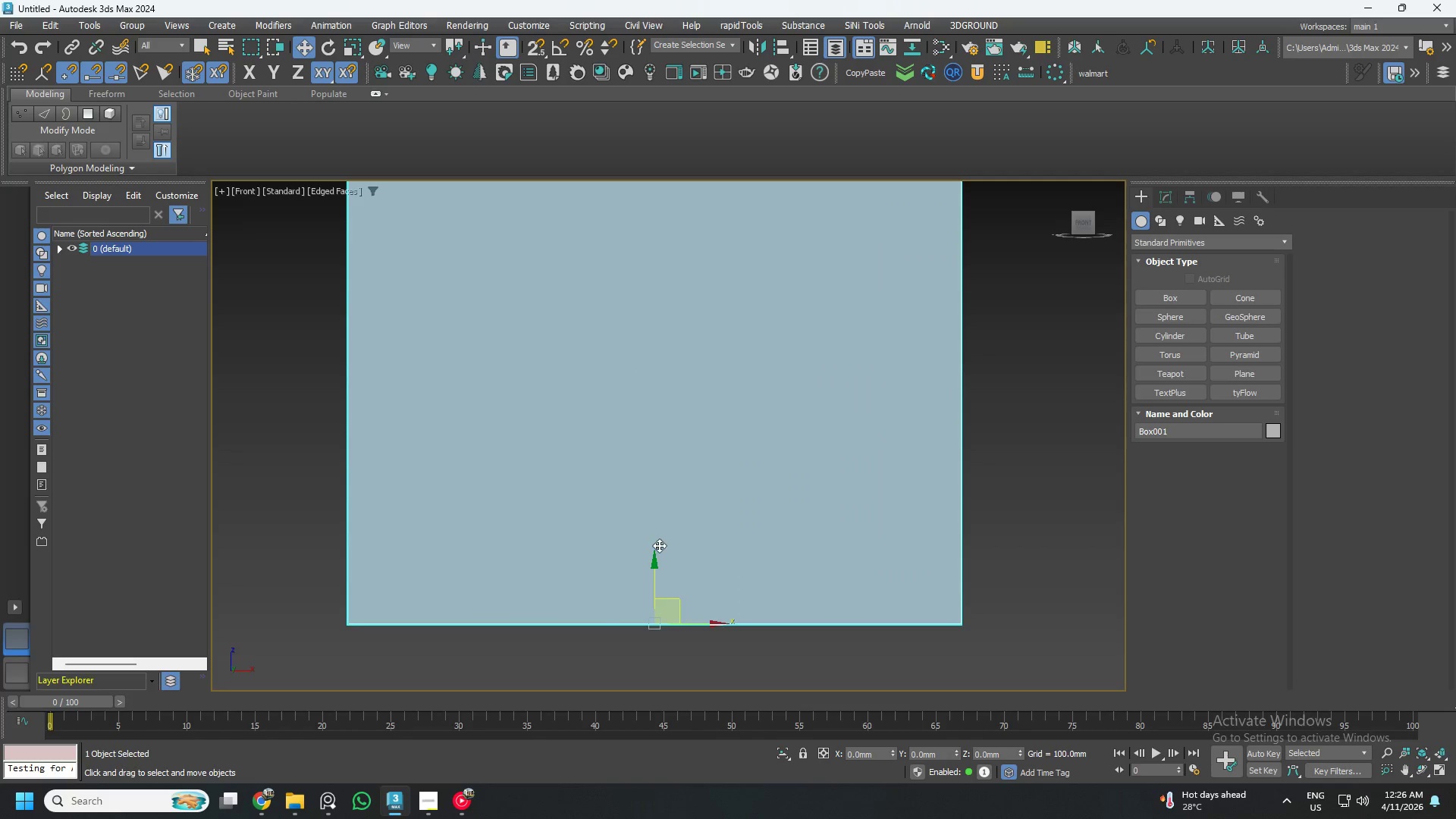 
scroll: coordinate [655, 547], scroll_direction: down, amount: 2.0
 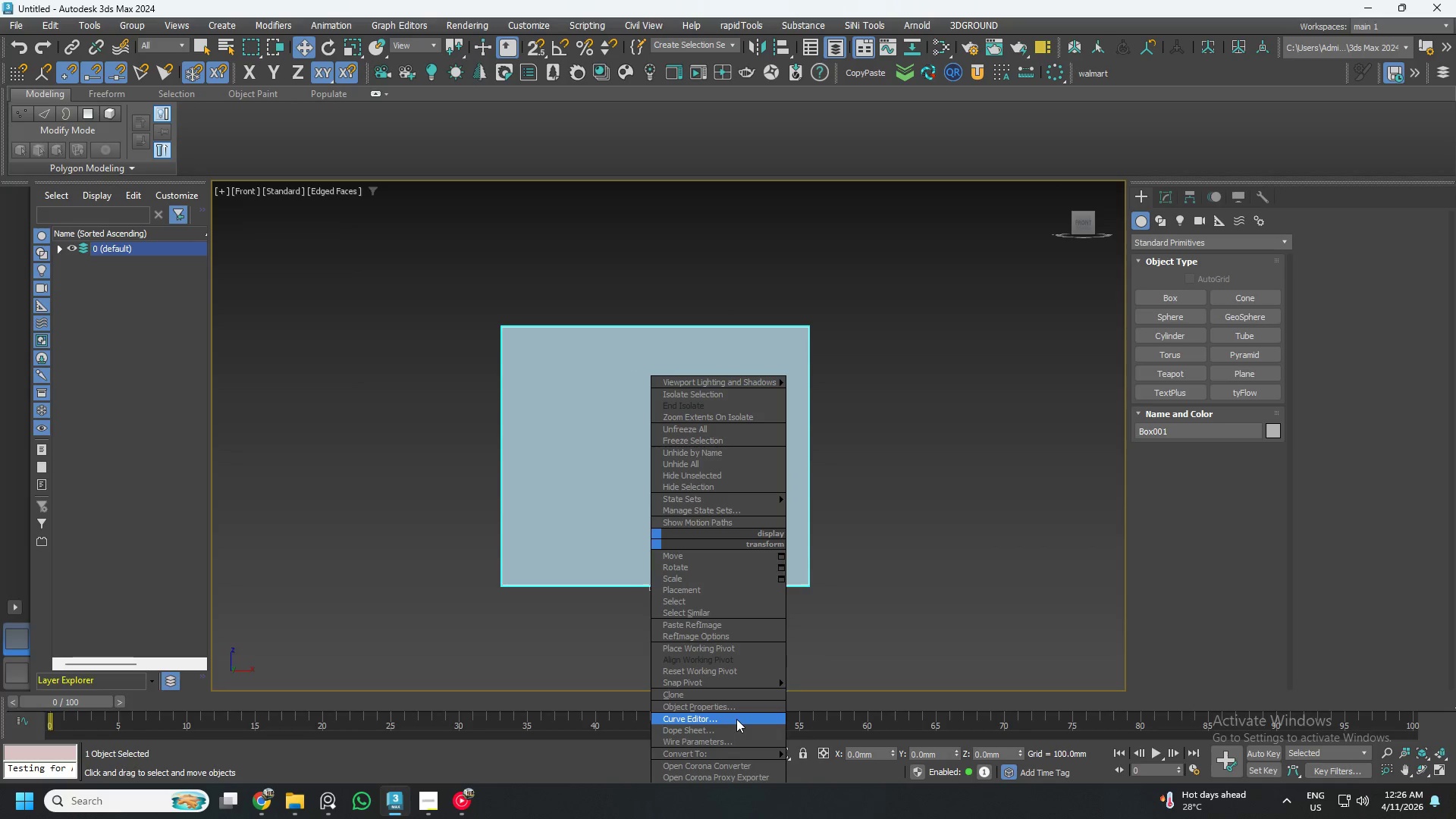 
left_click_drag(start_coordinate=[736, 708], to_coordinate=[736, 712])
 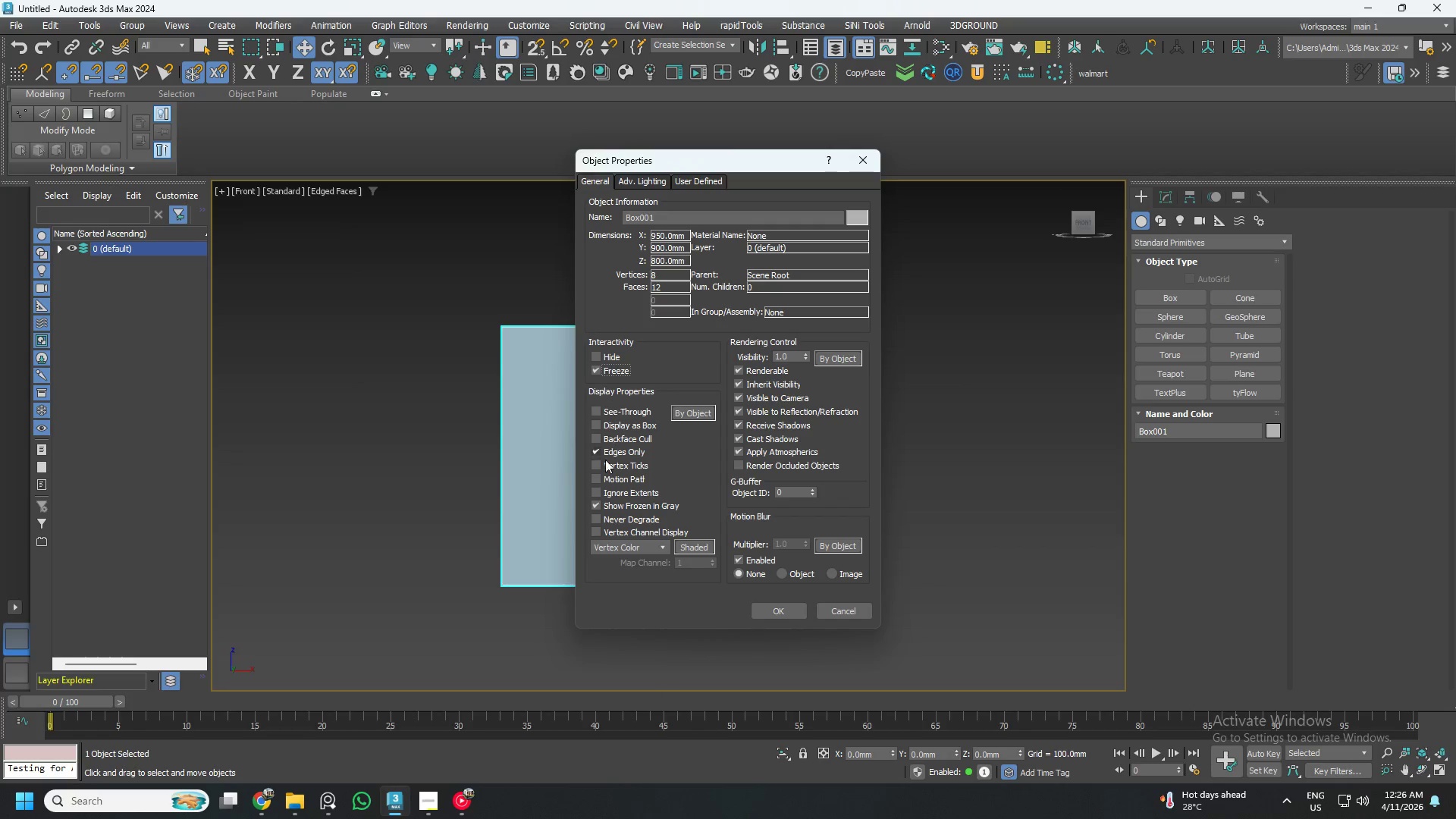 
left_click([597, 505])
 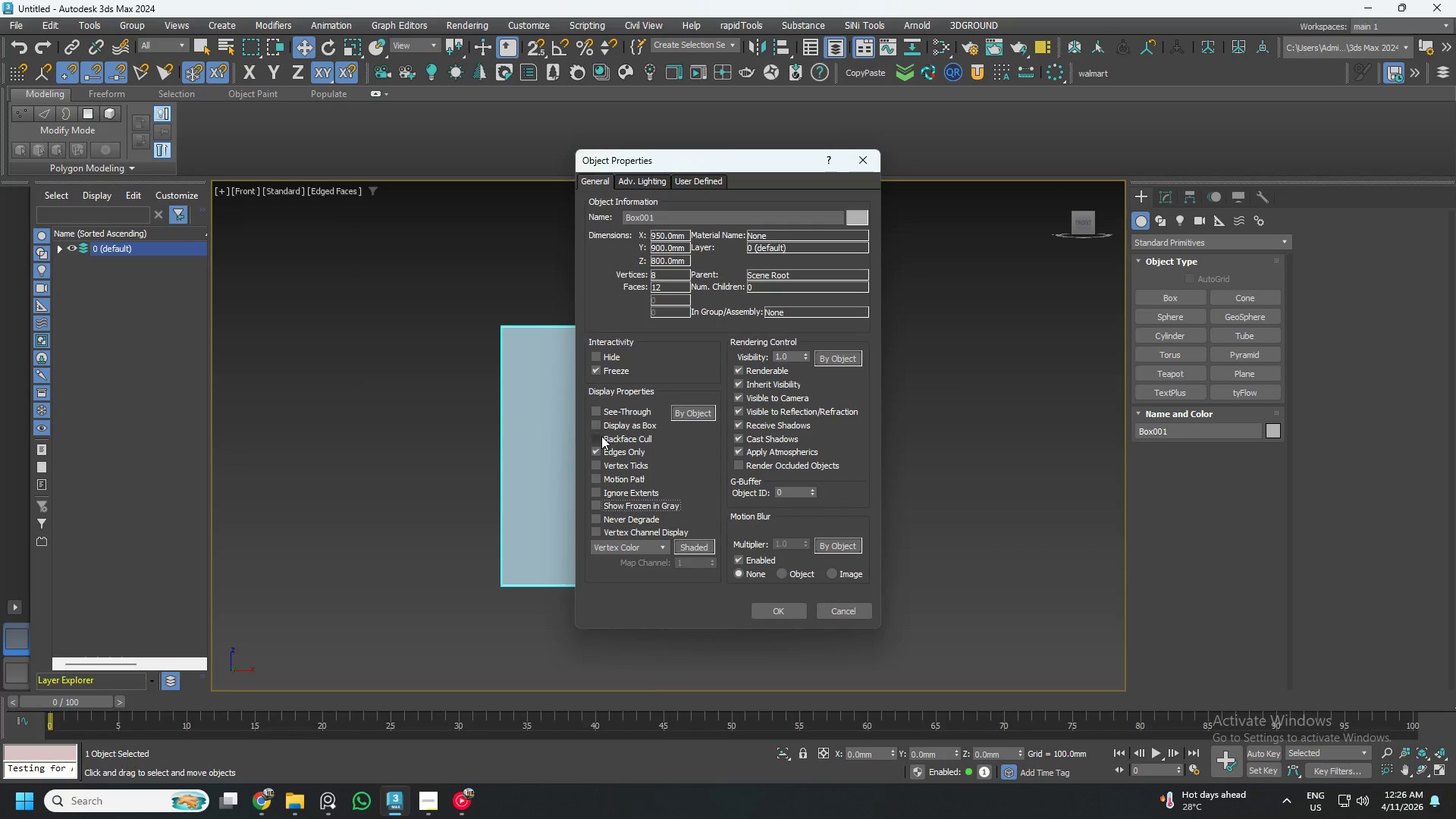 
left_click([597, 423])
 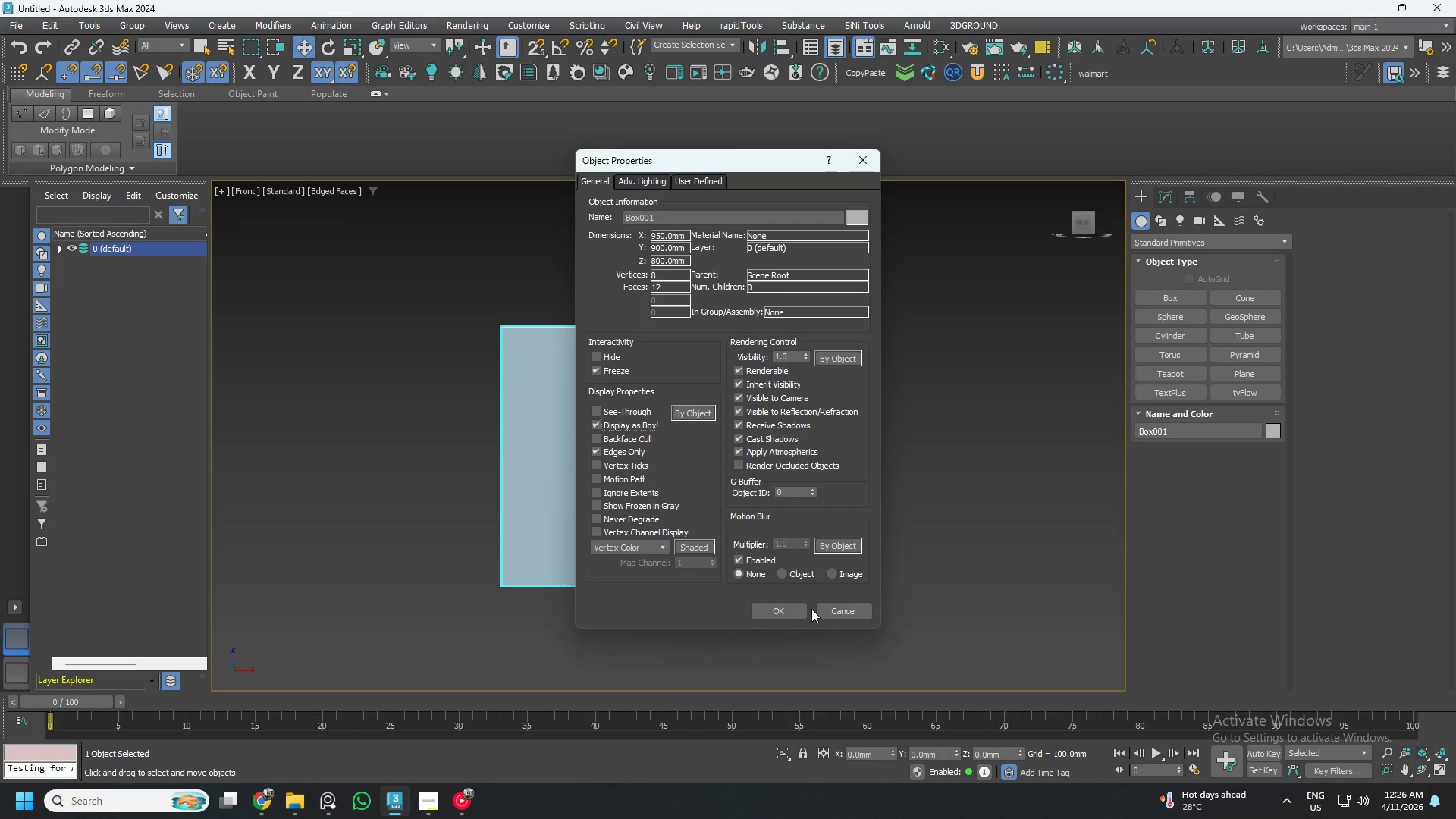 
left_click([793, 610])
 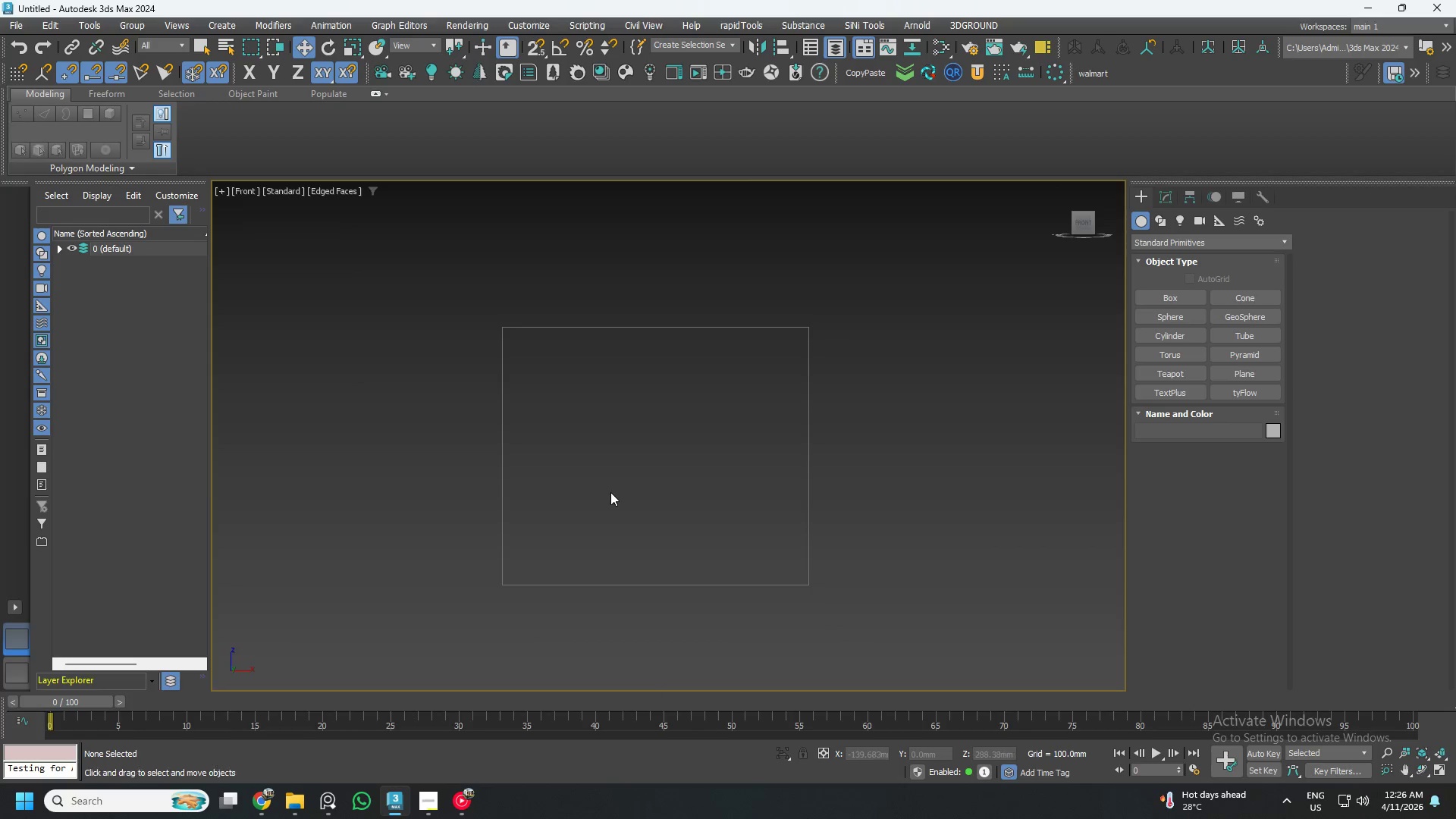 
key(Control+ControlLeft)
 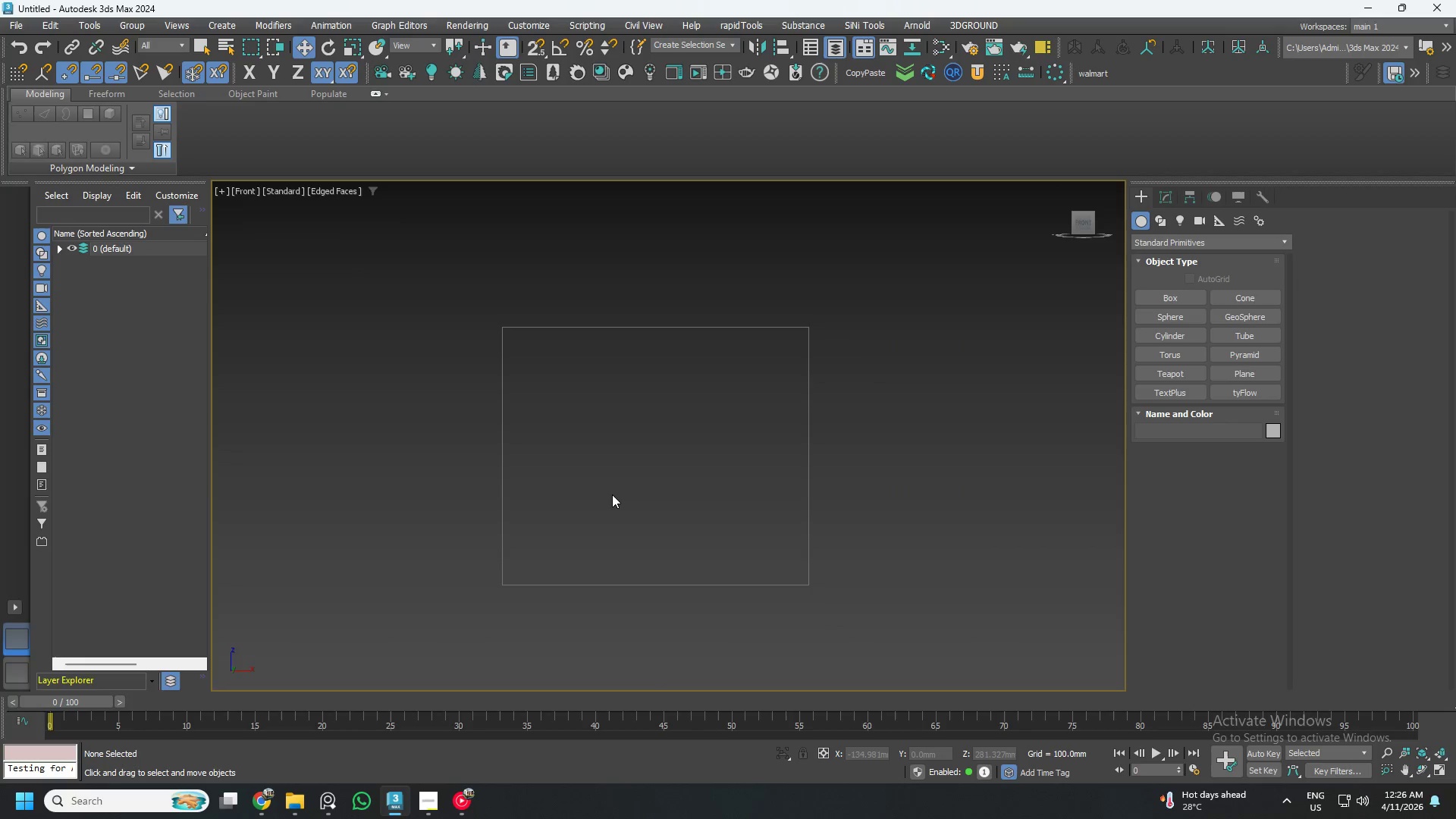 
key(Control+S)
 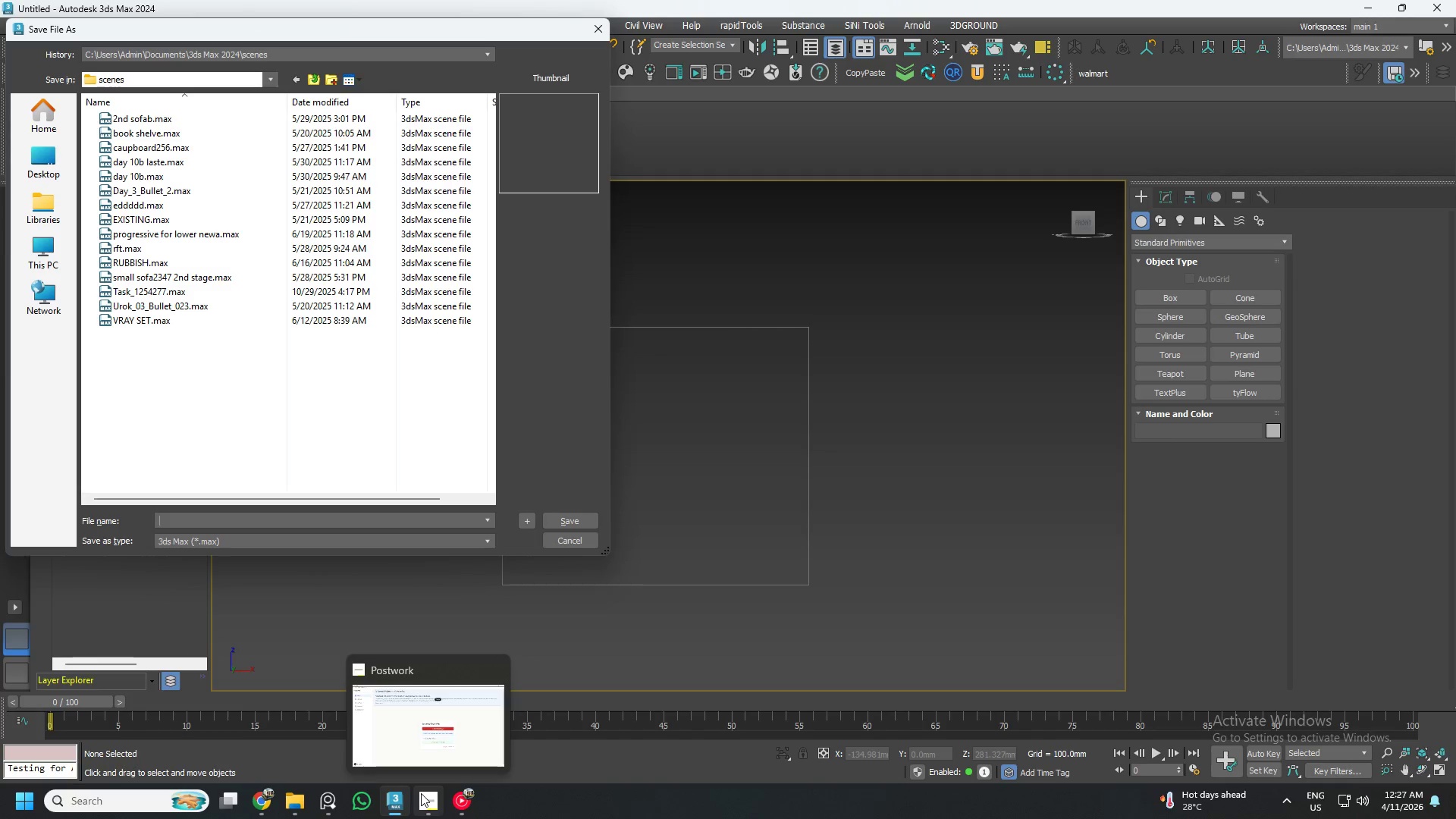 
wait(6.67)
 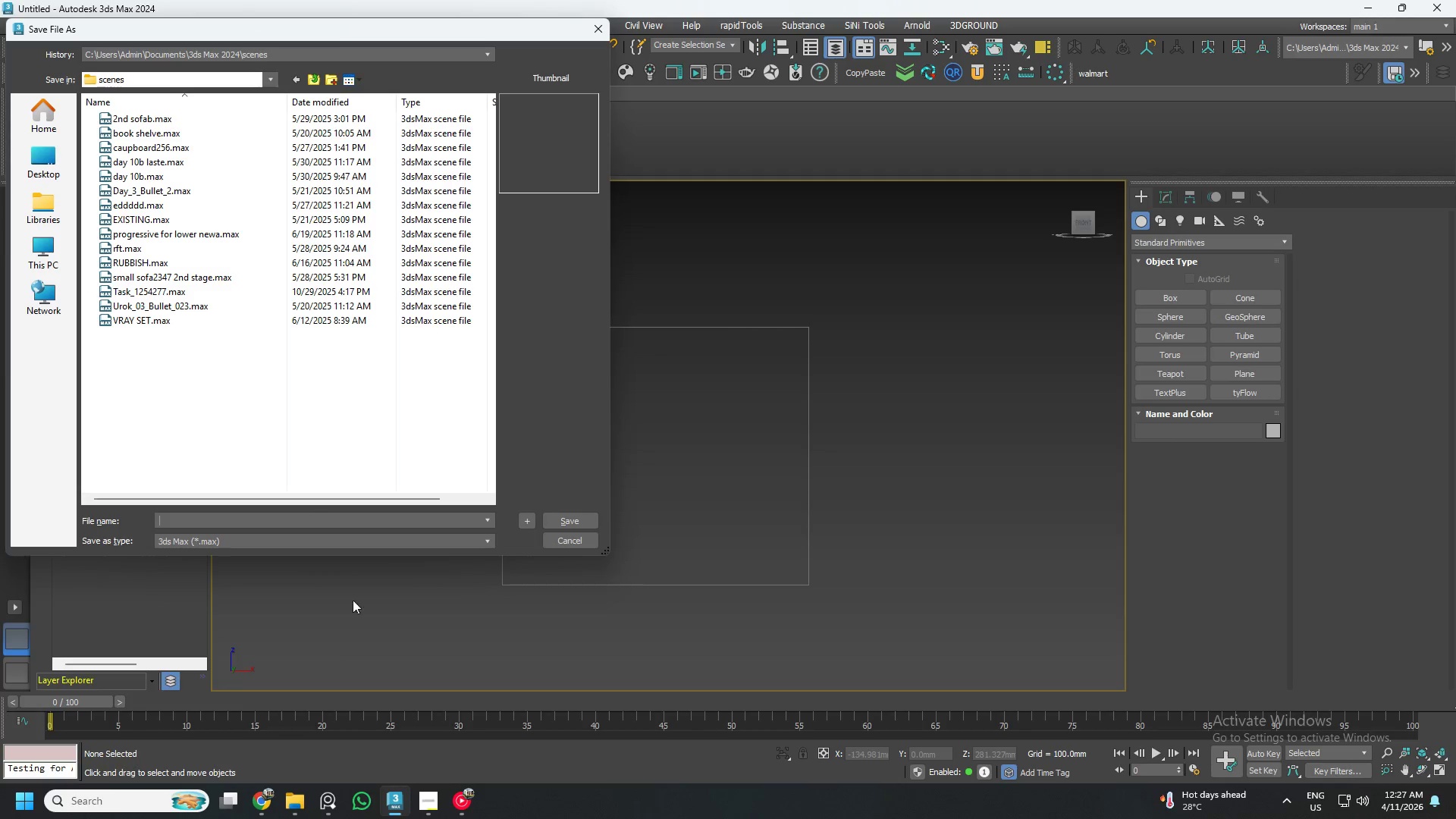 
left_click([421, 793])